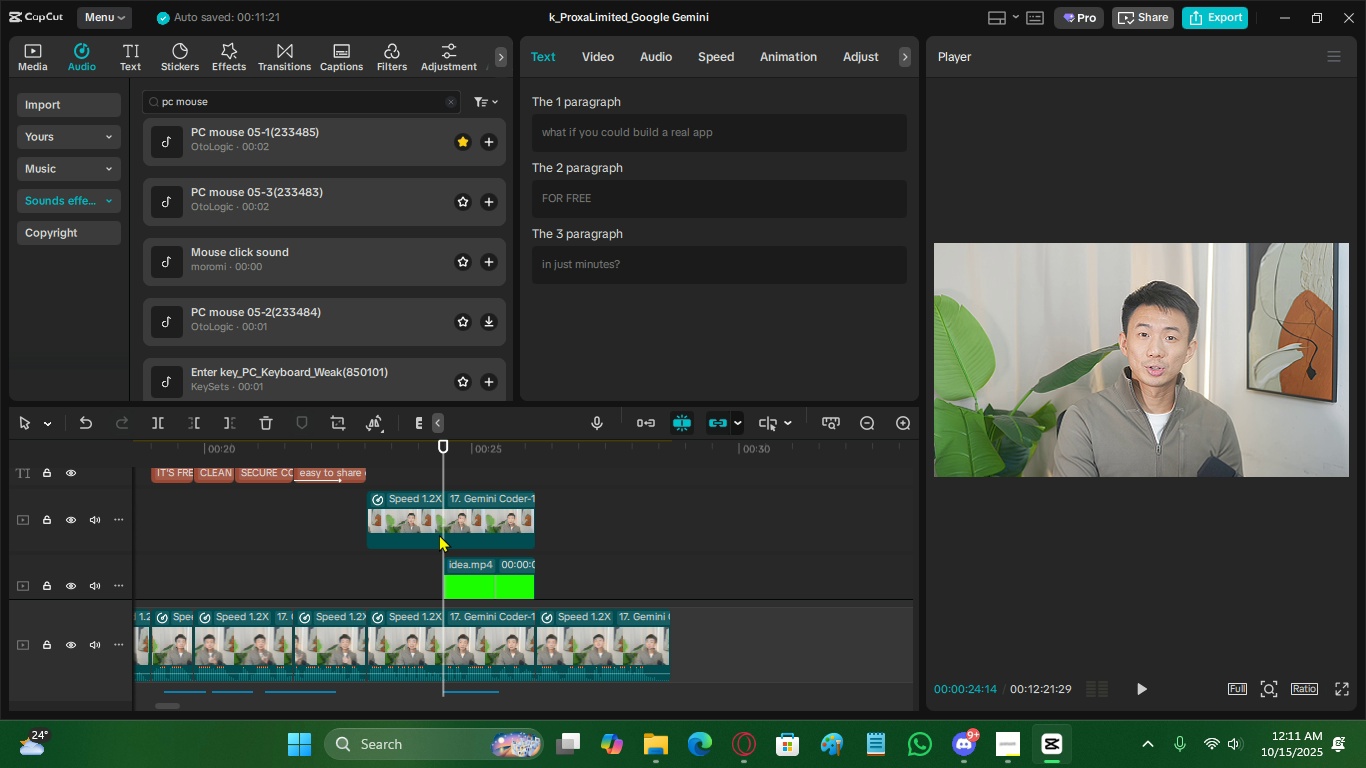 
key(Control+V)
 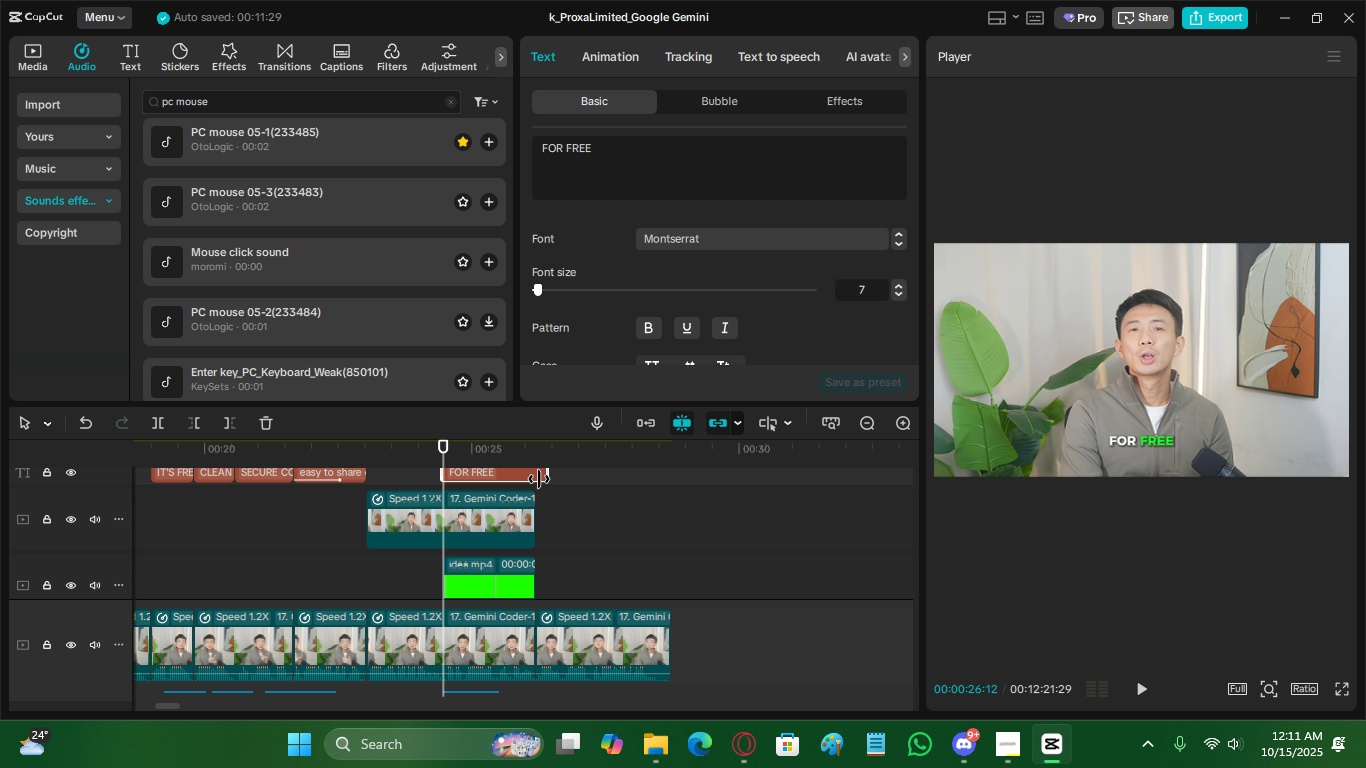 
scroll: coordinate [447, 555], scroll_direction: up, amount: 2.0
 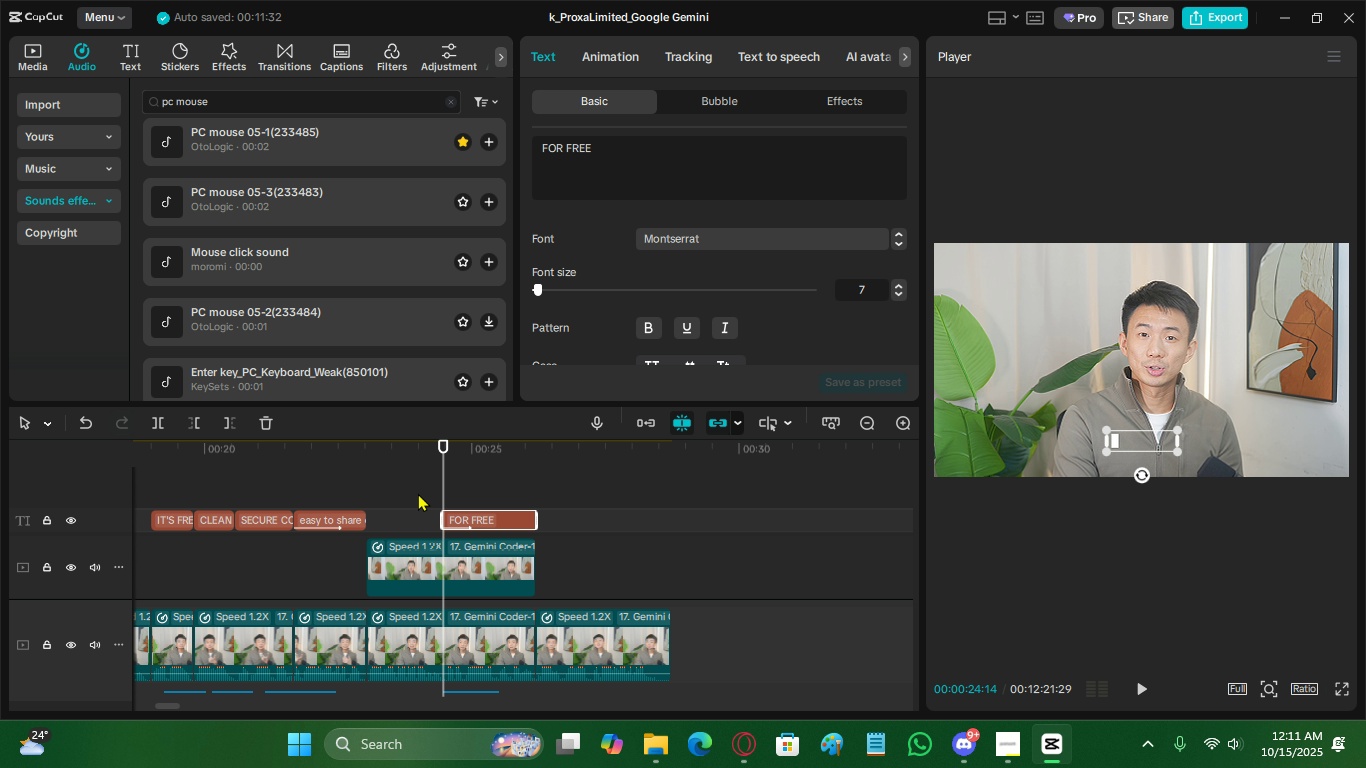 
left_click([419, 489])
 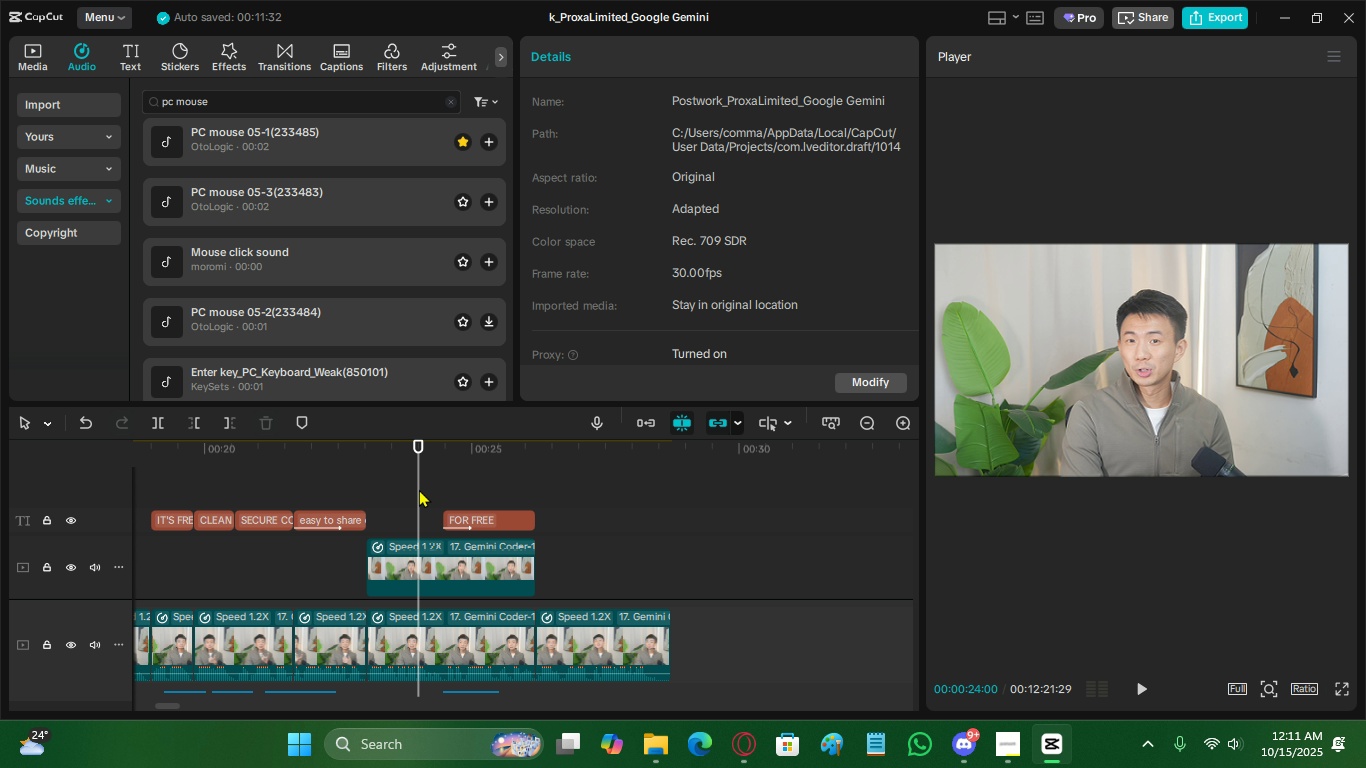 
key(Space)
 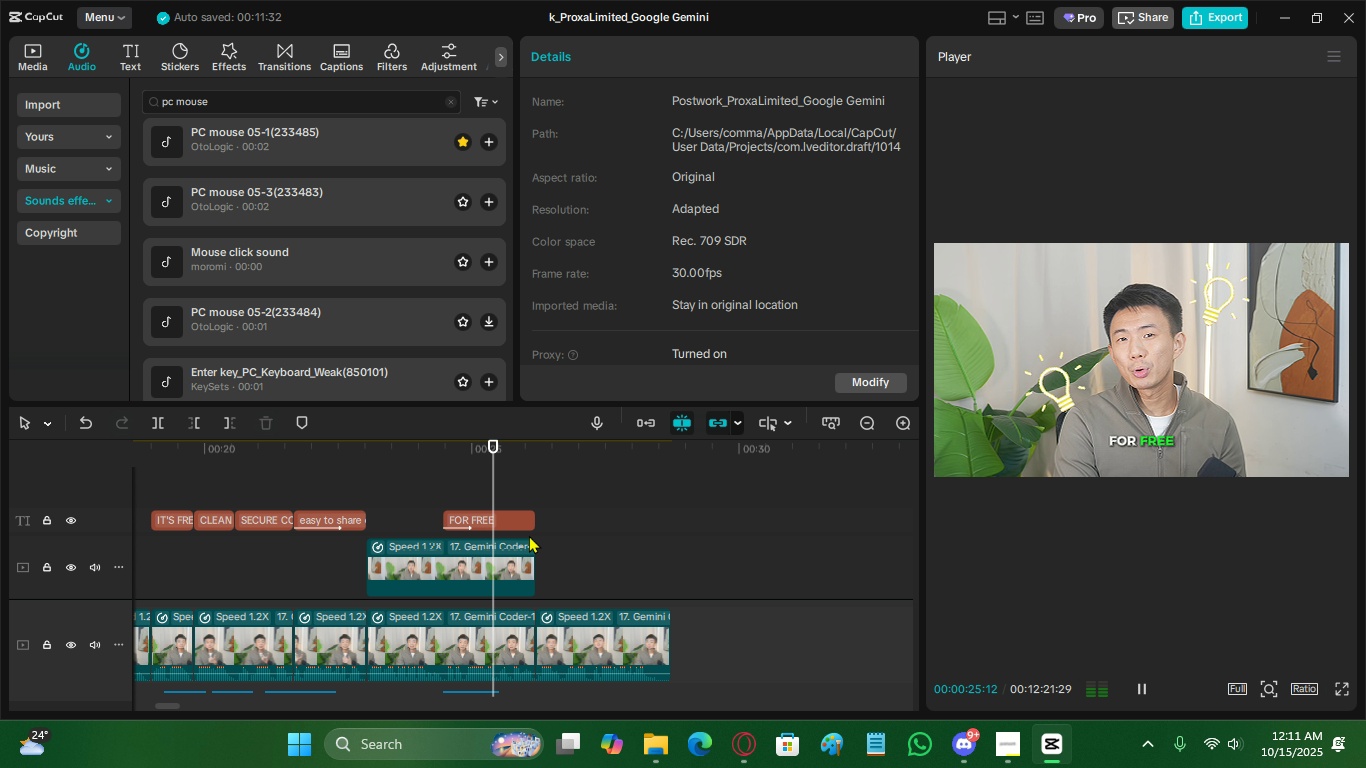 
key(Space)
 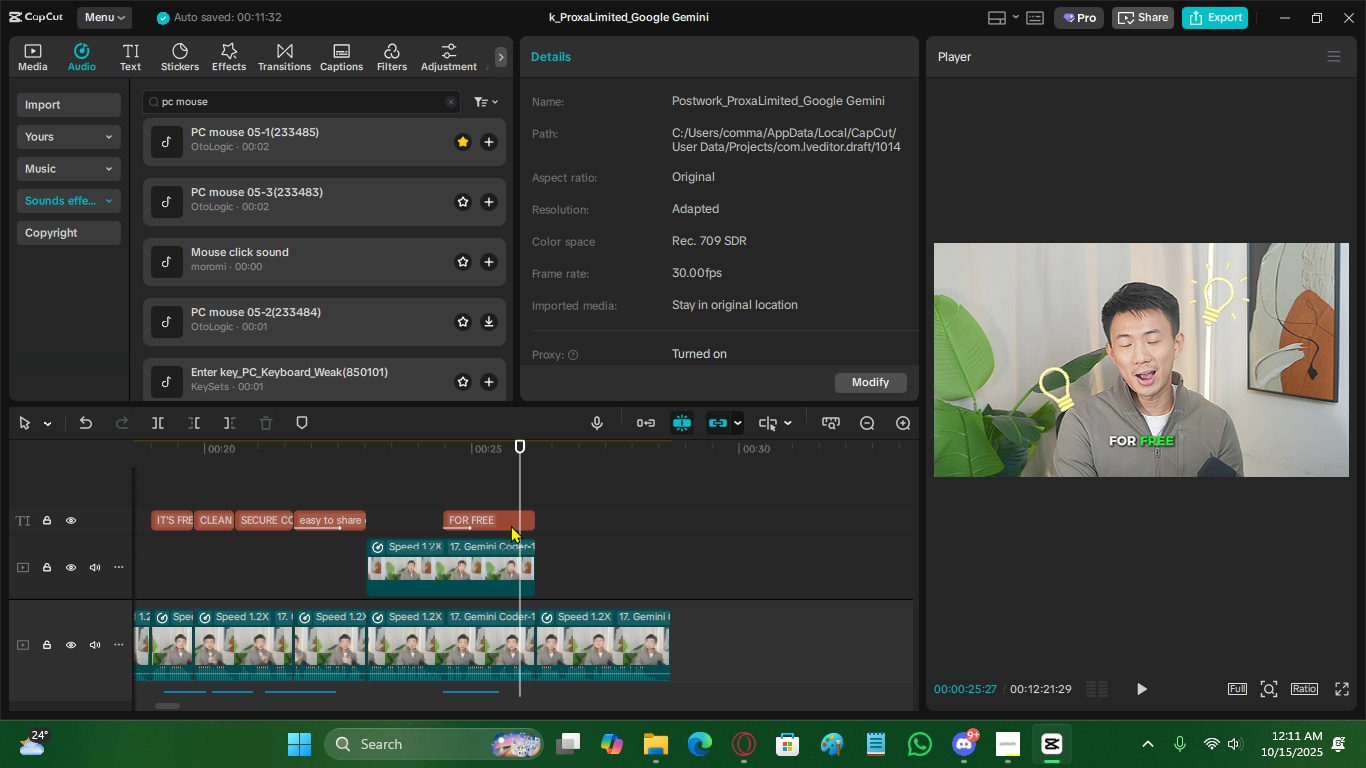 
left_click([511, 525])
 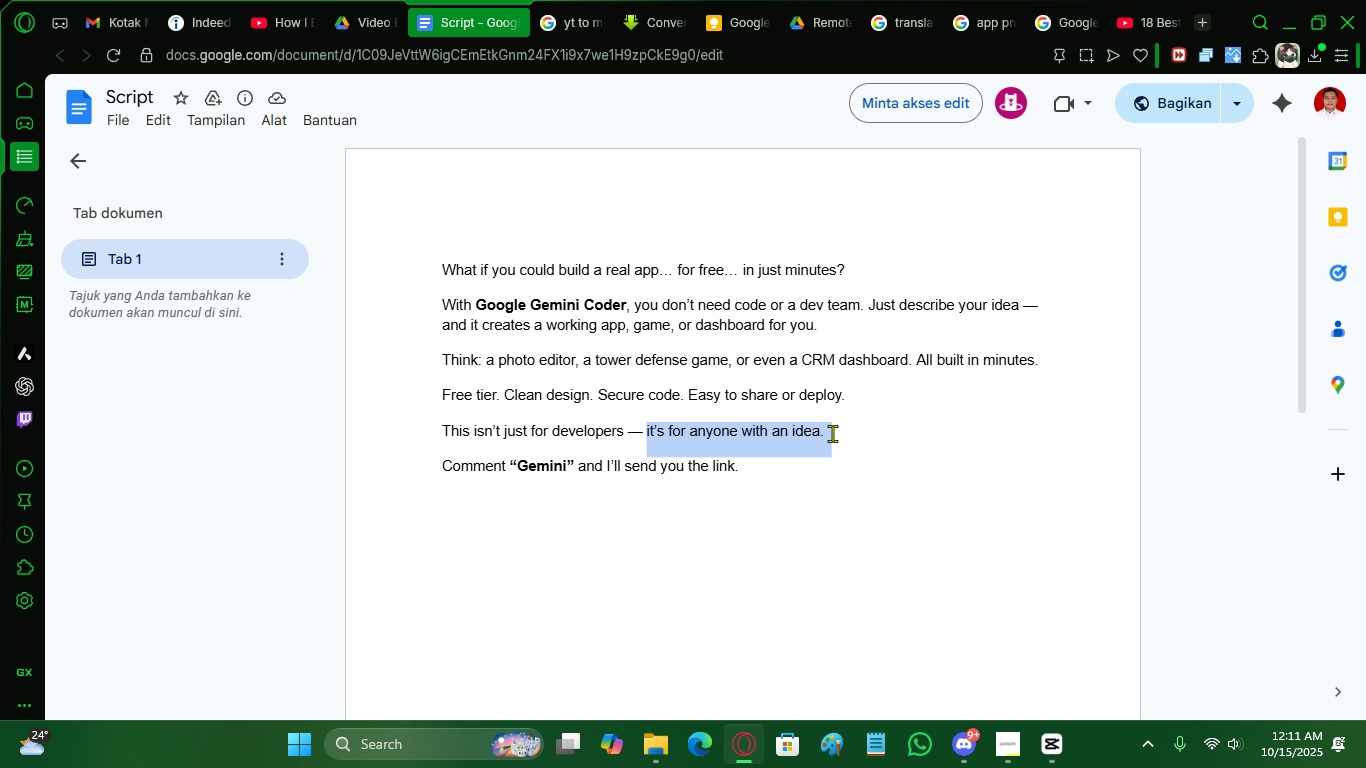 
wait(5.13)
 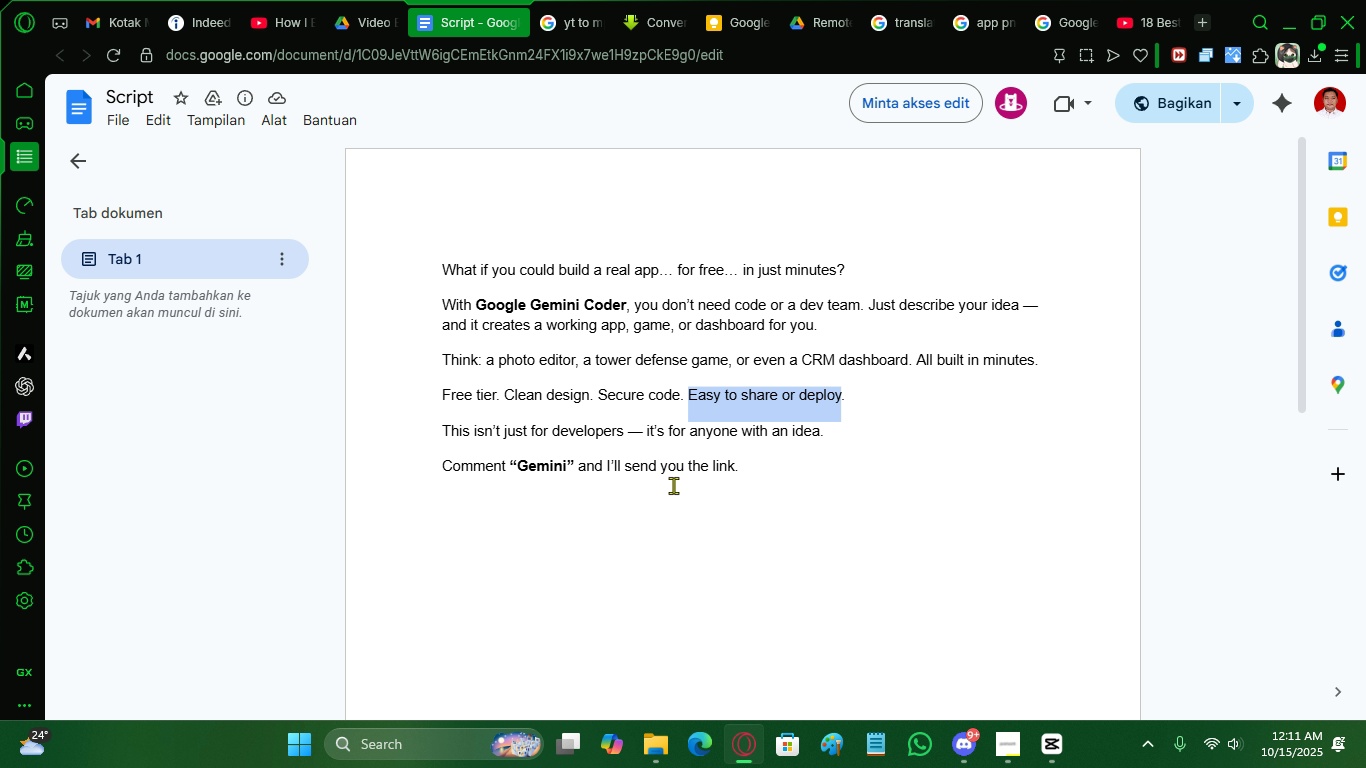 
key(Control+C)
 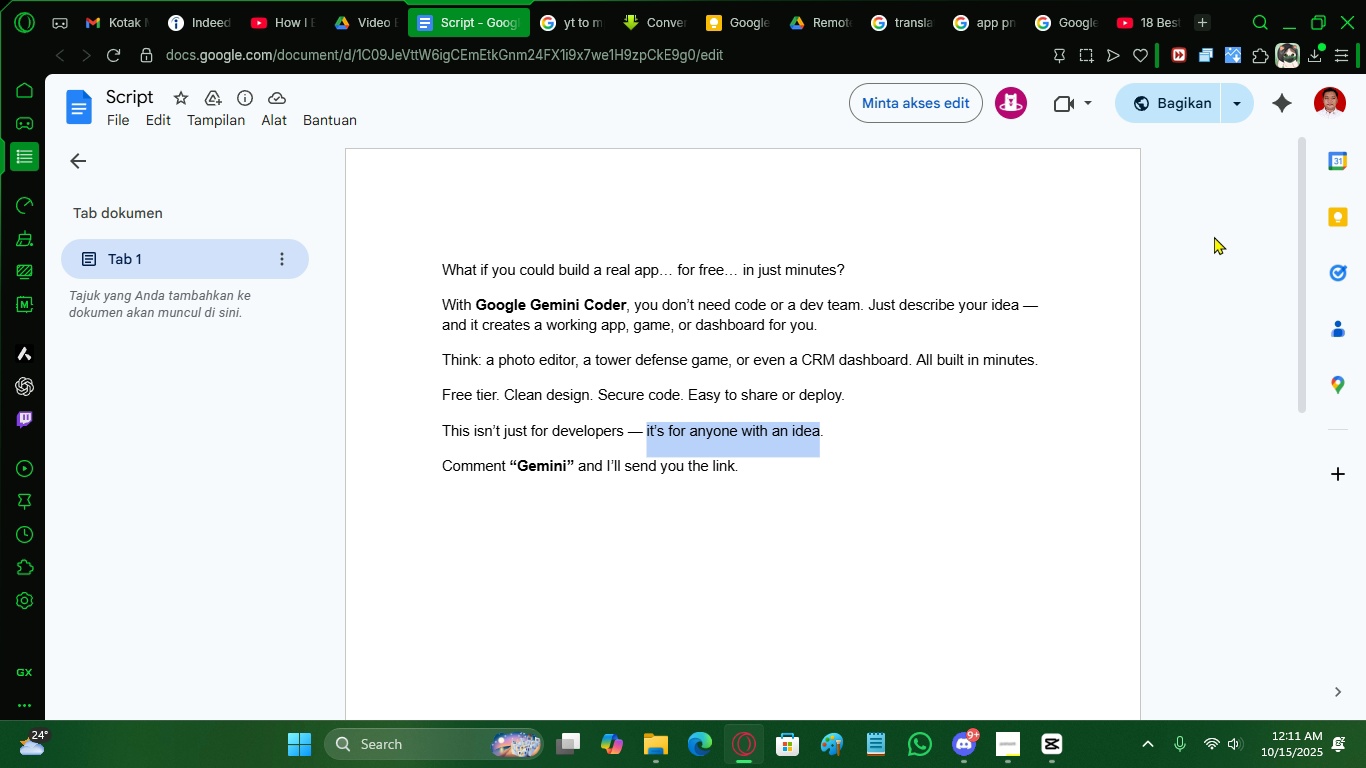 
key(Control+C)
 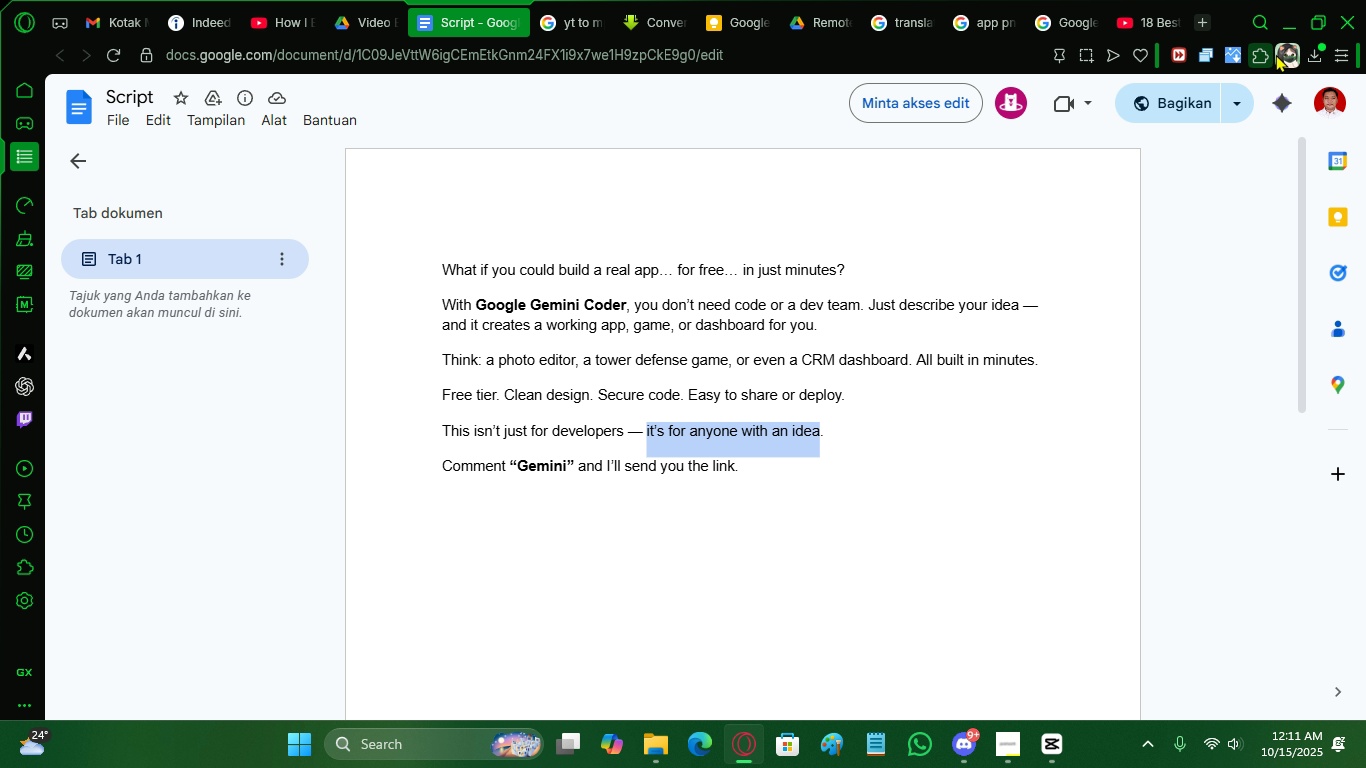 
key(Control+C)
 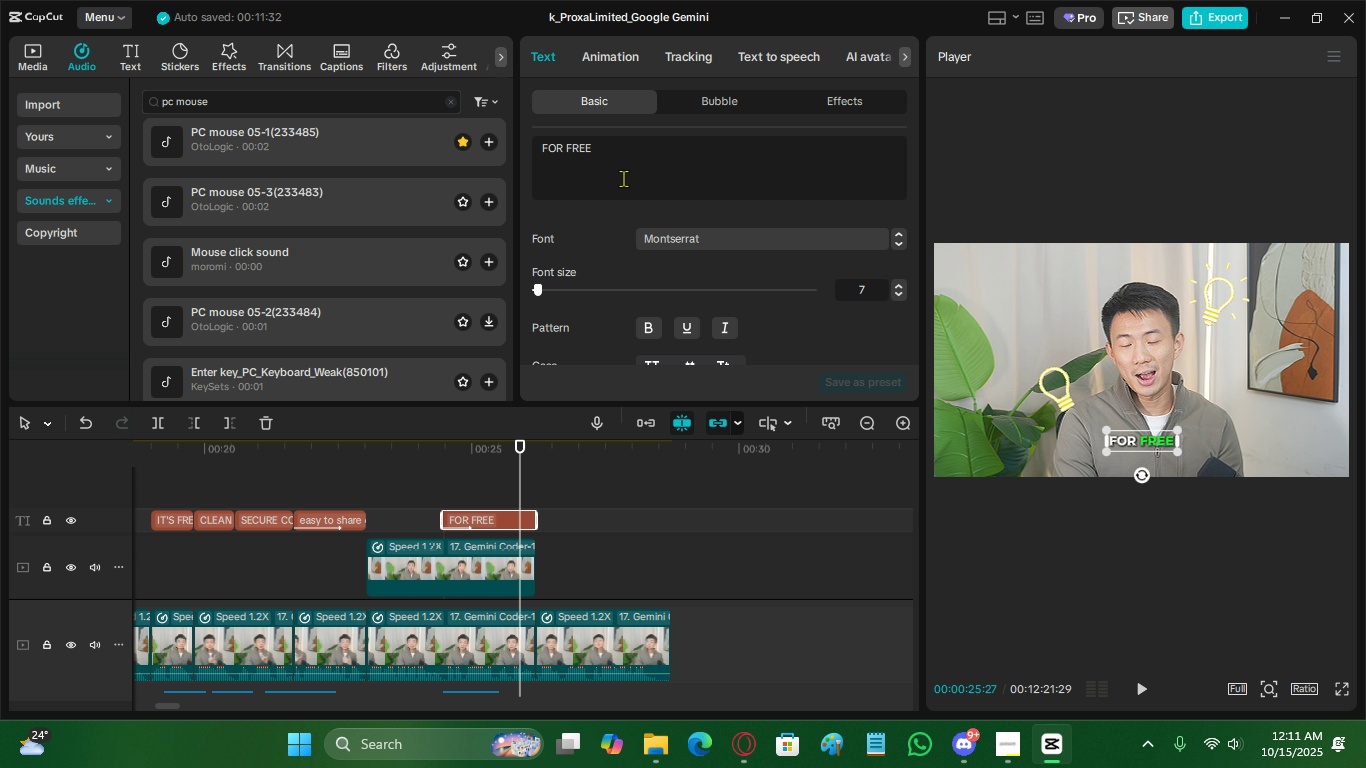 
left_click([623, 166])
 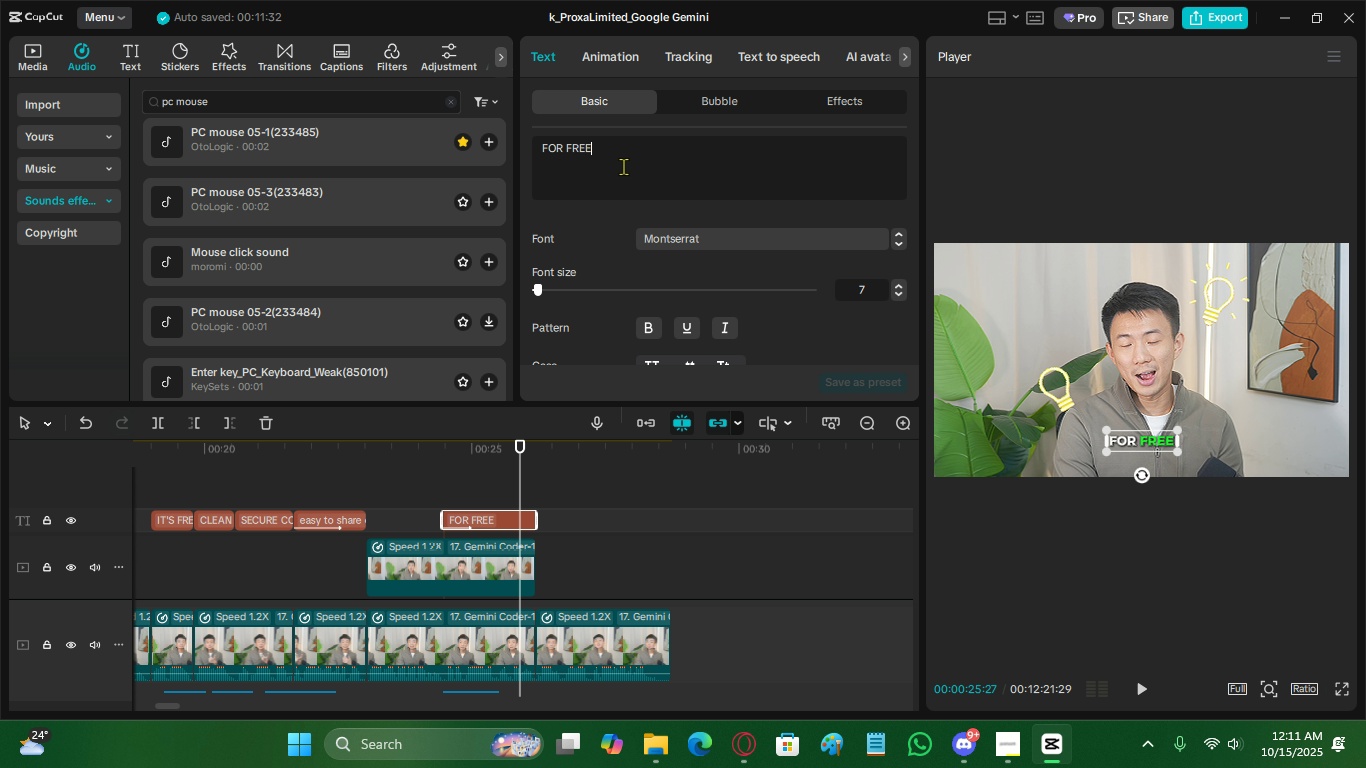 
key(Control+ControlLeft)
 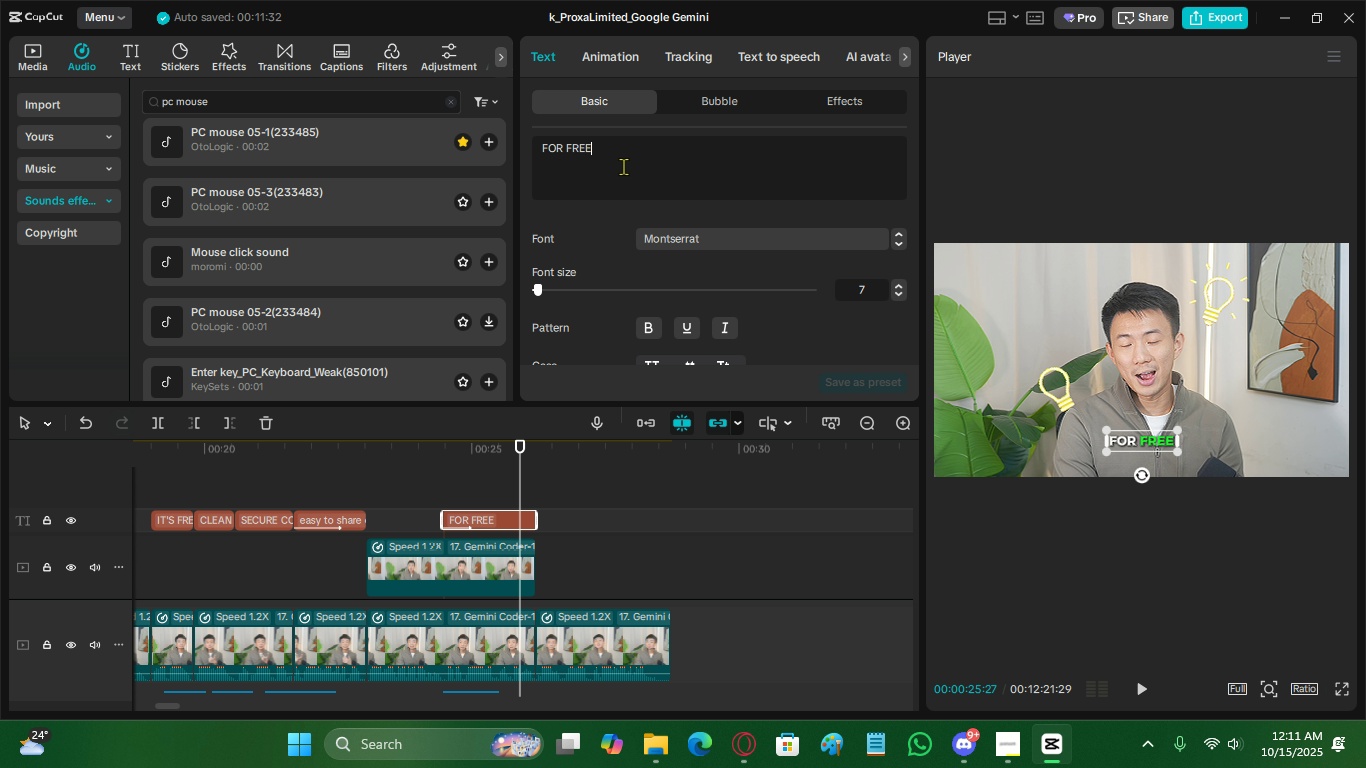 
key(Control+A)
 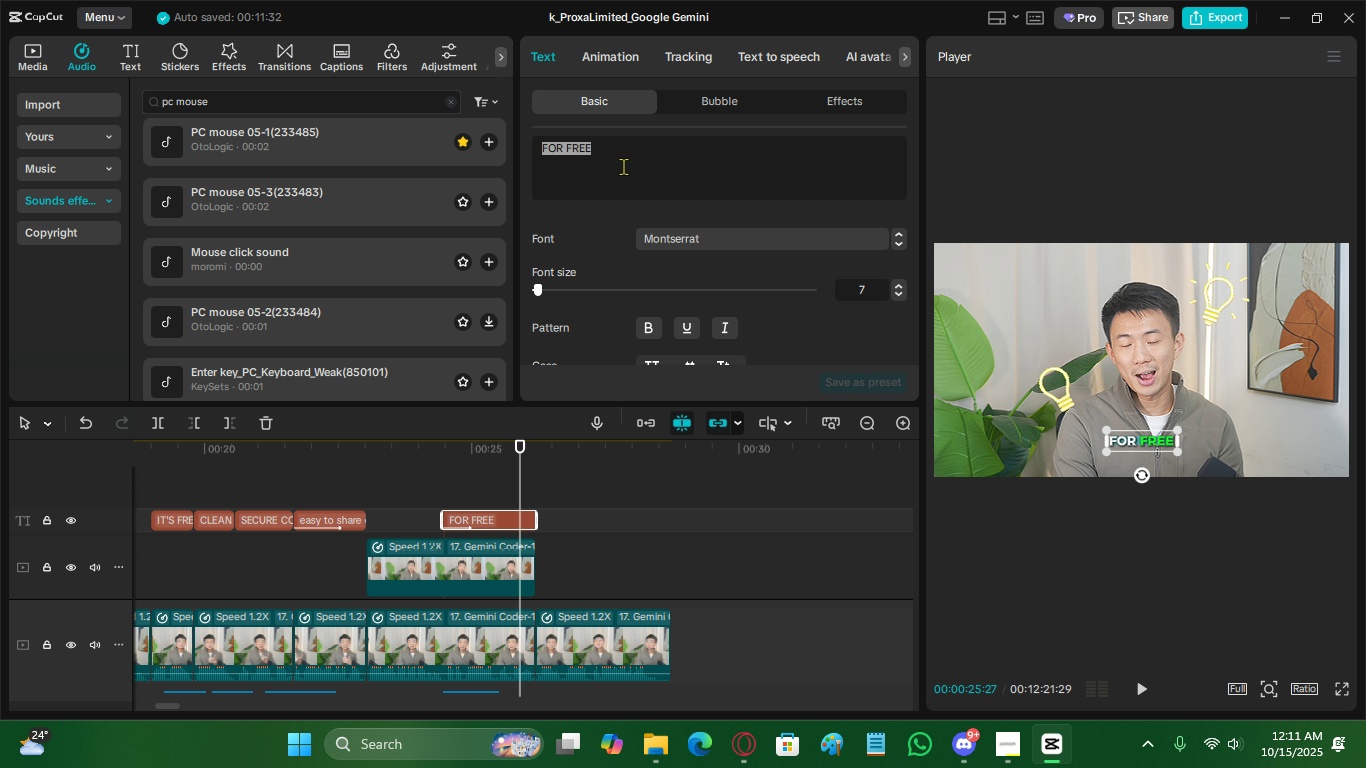 
key(Control+V)
 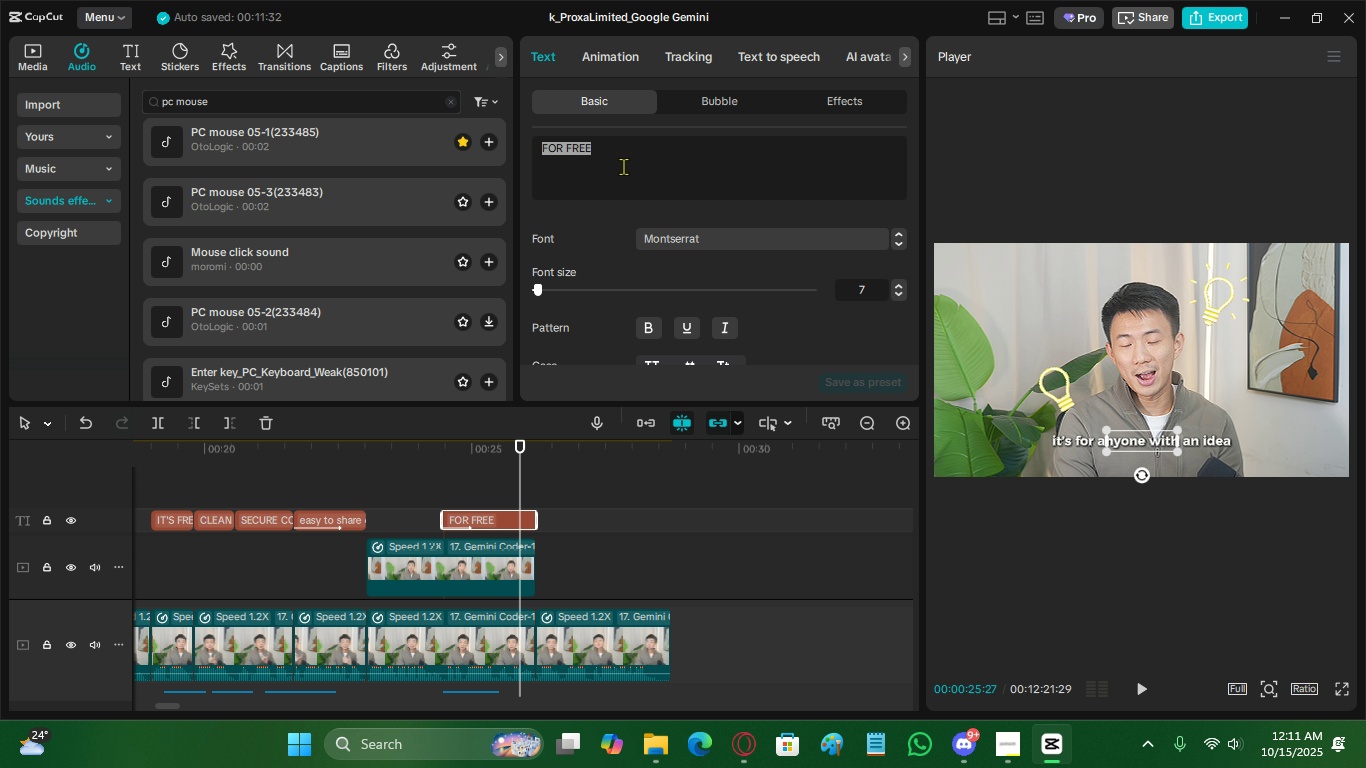 
key(Control+C)
 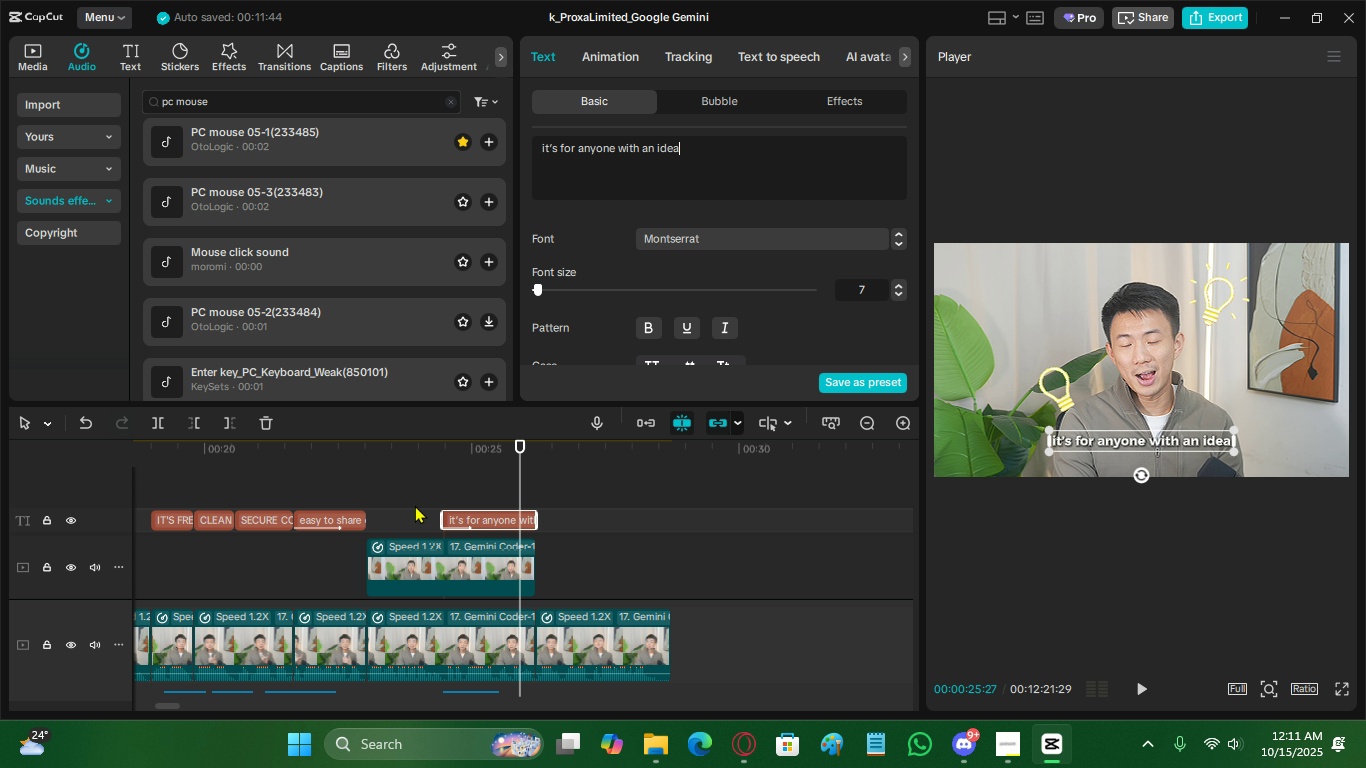 
left_click([430, 486])
 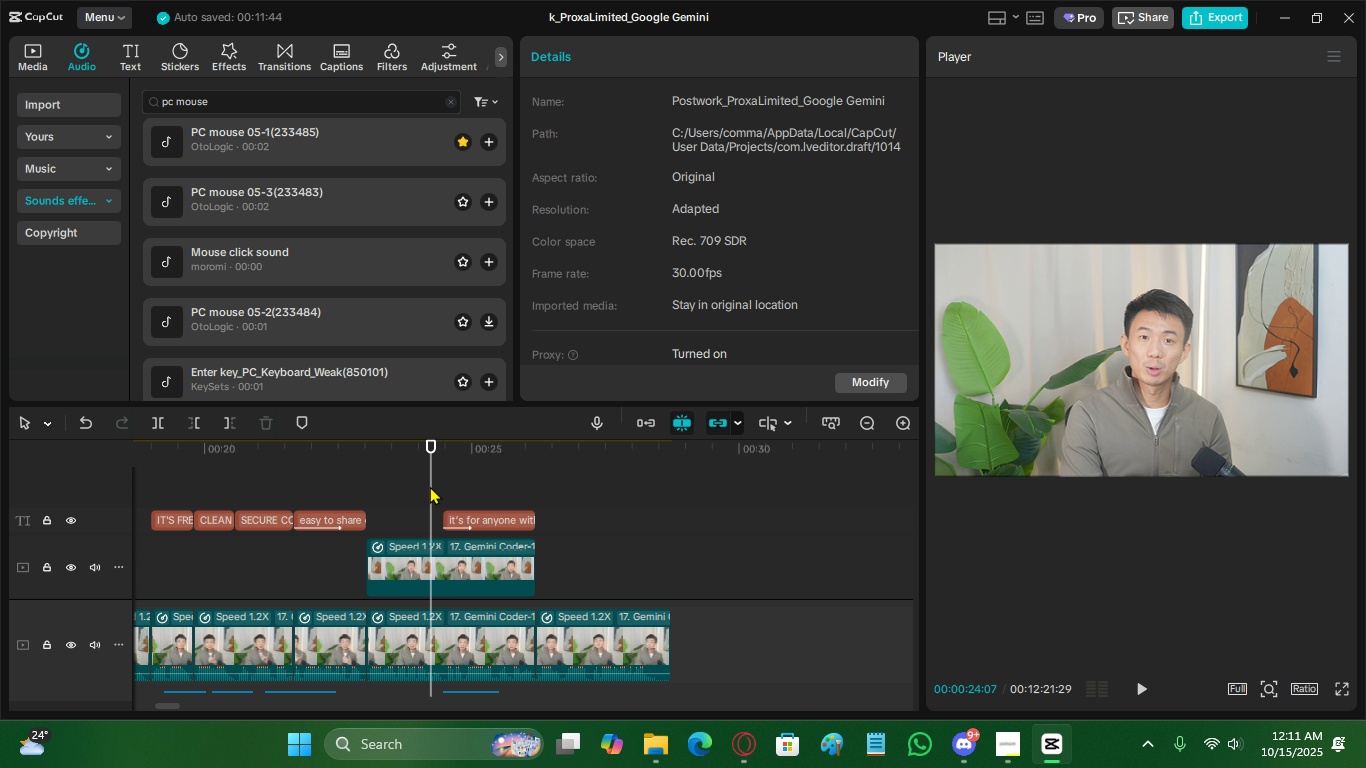 
key(Space)
 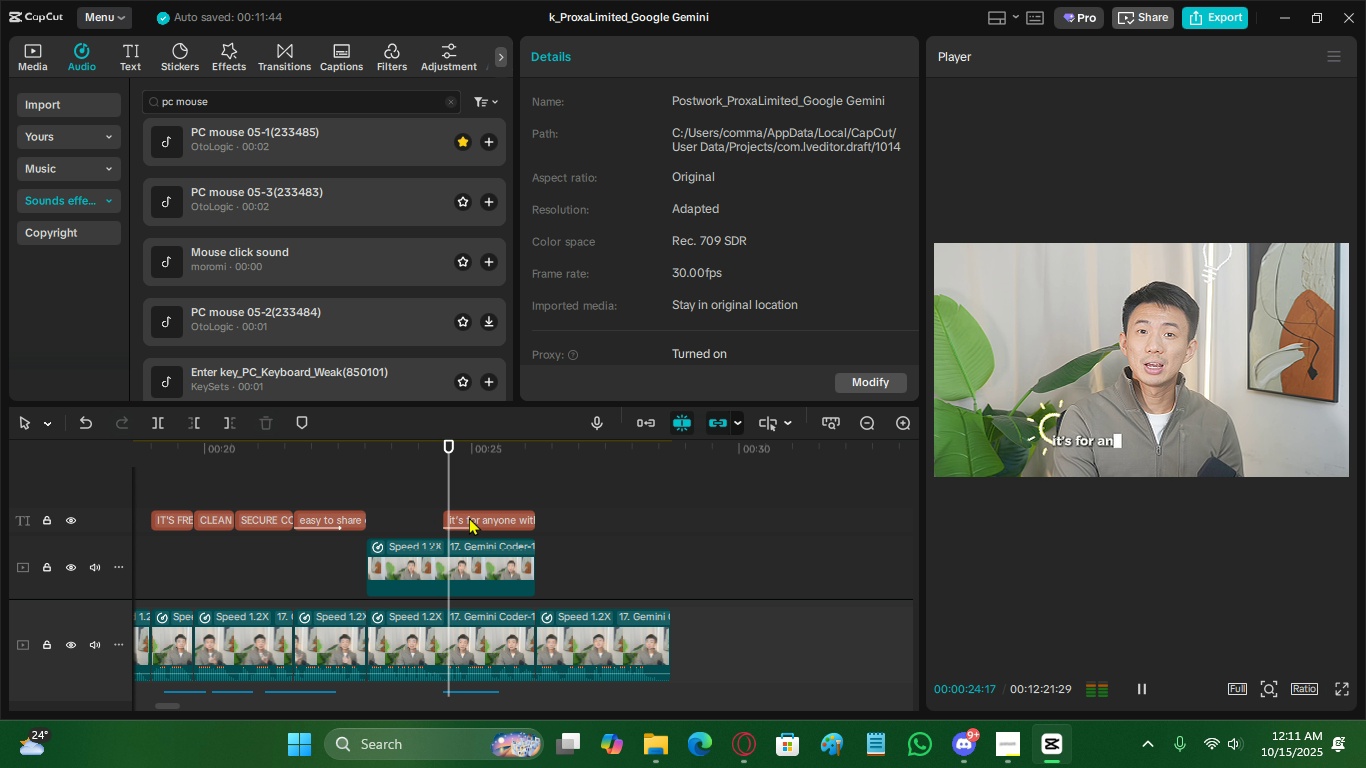 
key(Space)
 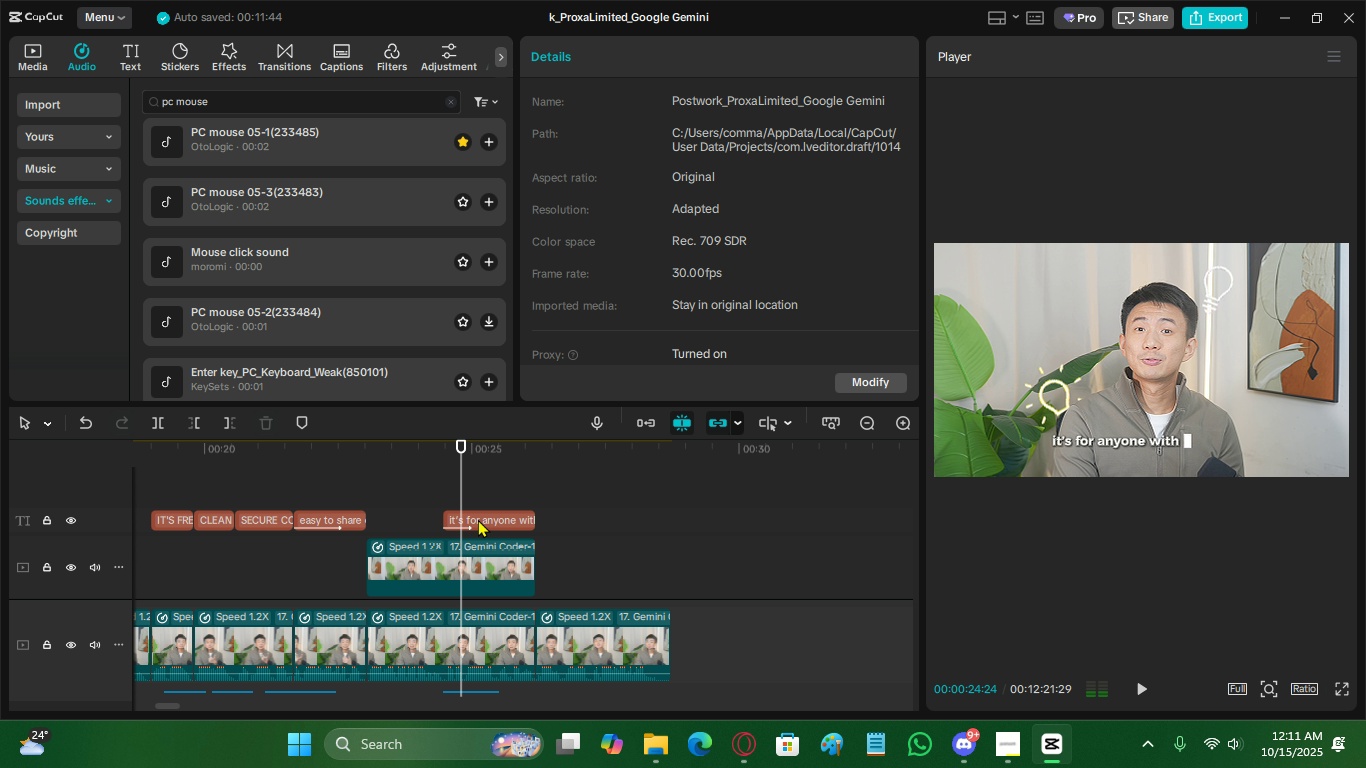 
left_click([478, 519])
 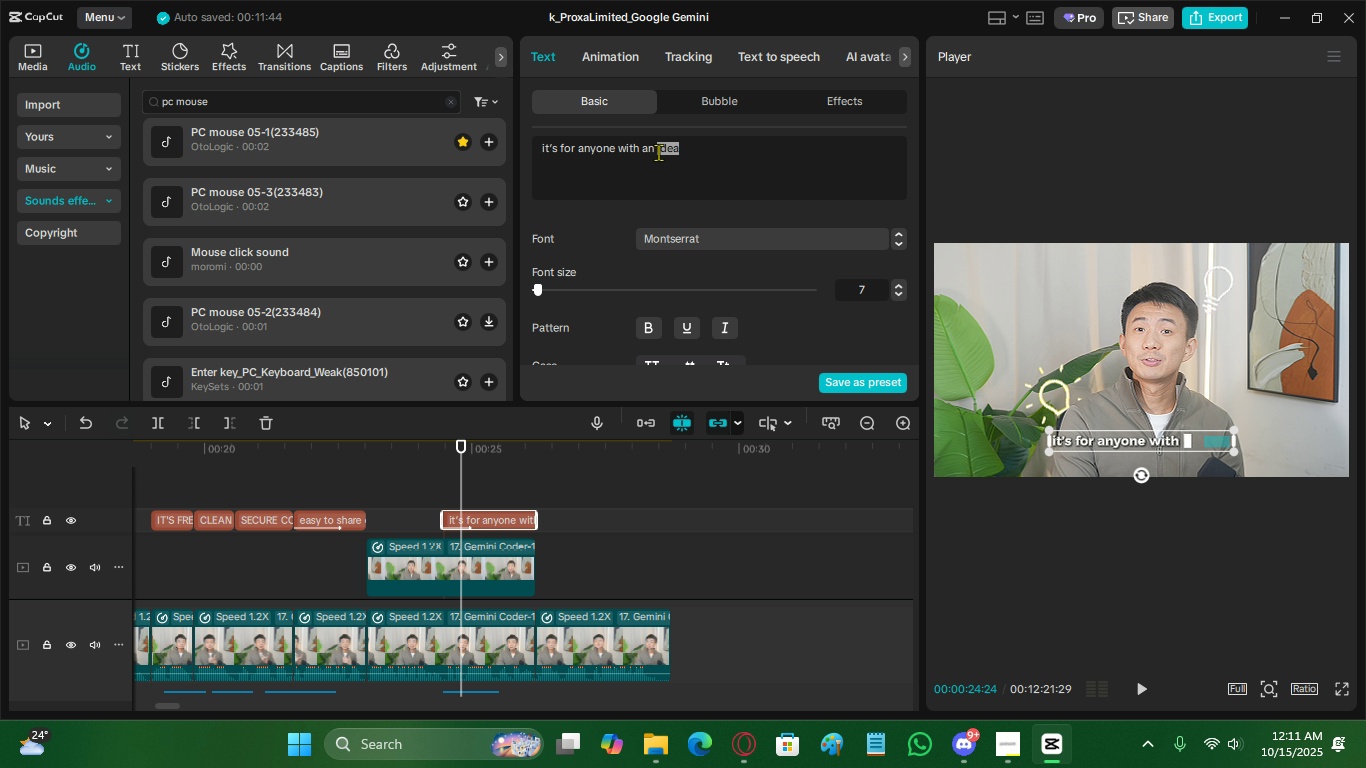 
scroll: coordinate [590, 338], scroll_direction: down, amount: 2.0
 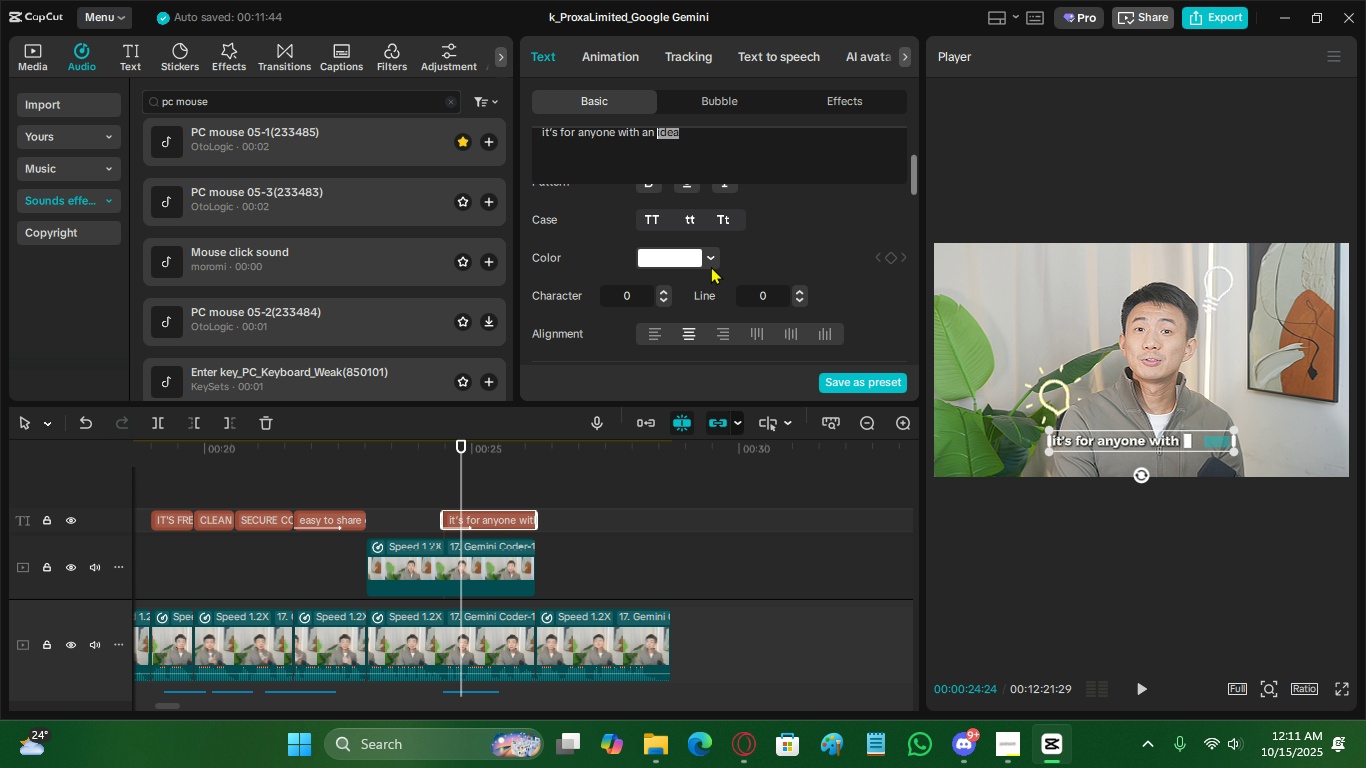 
left_click([712, 259])
 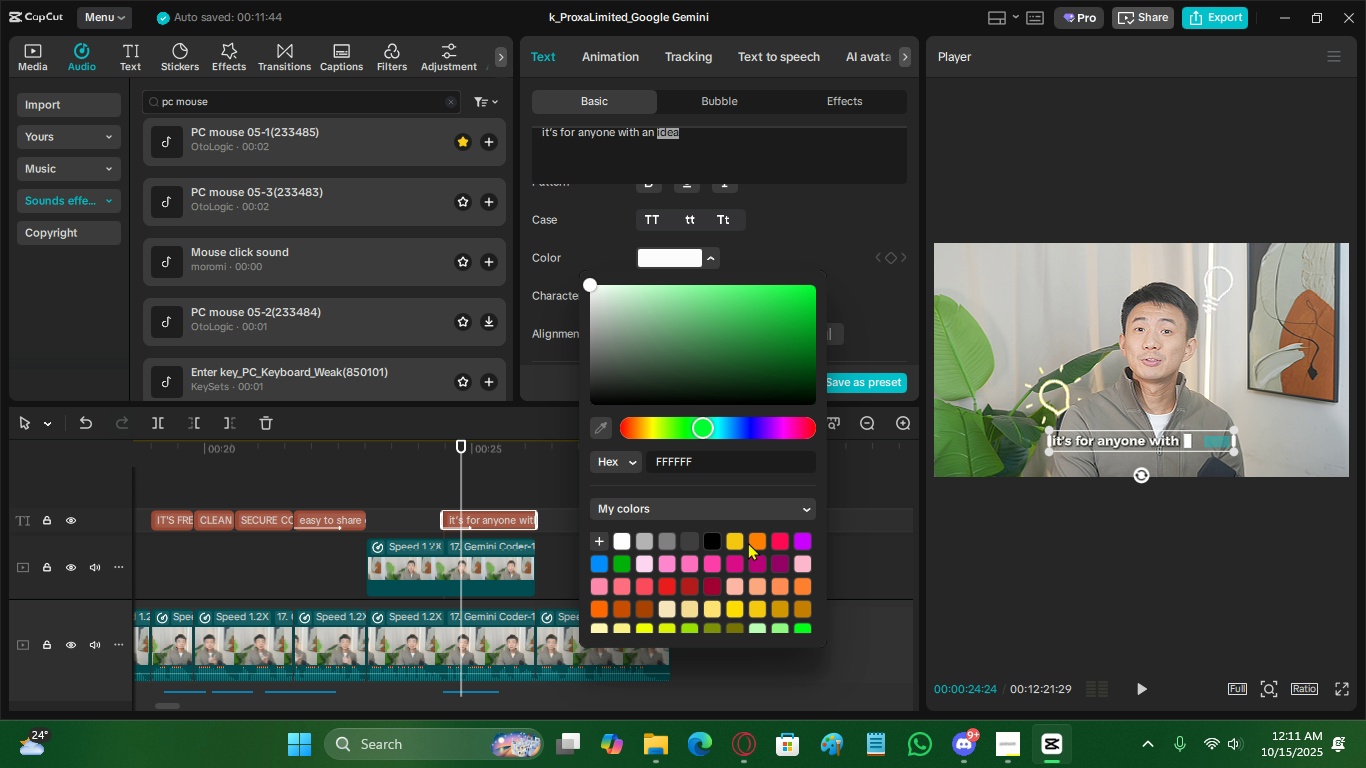 
left_click([737, 541])
 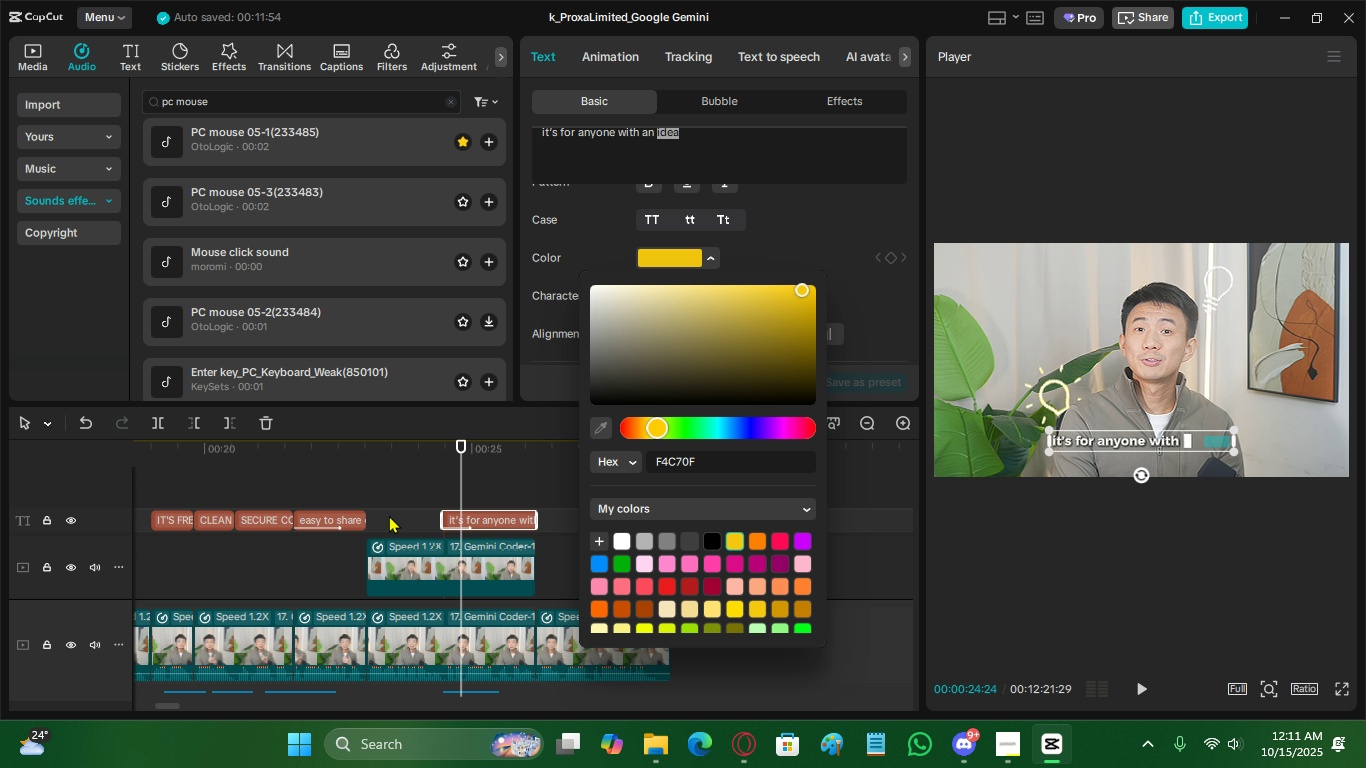 
left_click([410, 498])
 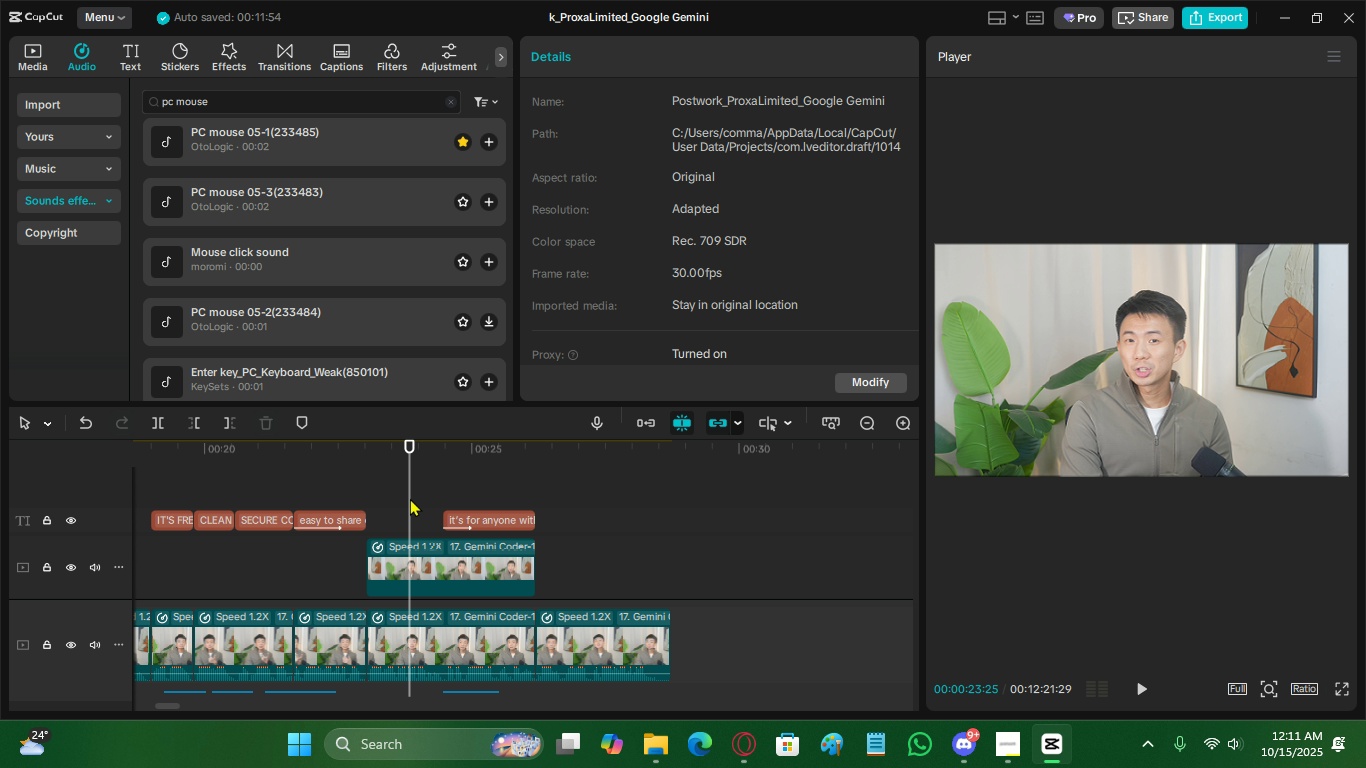 
key(Space)
 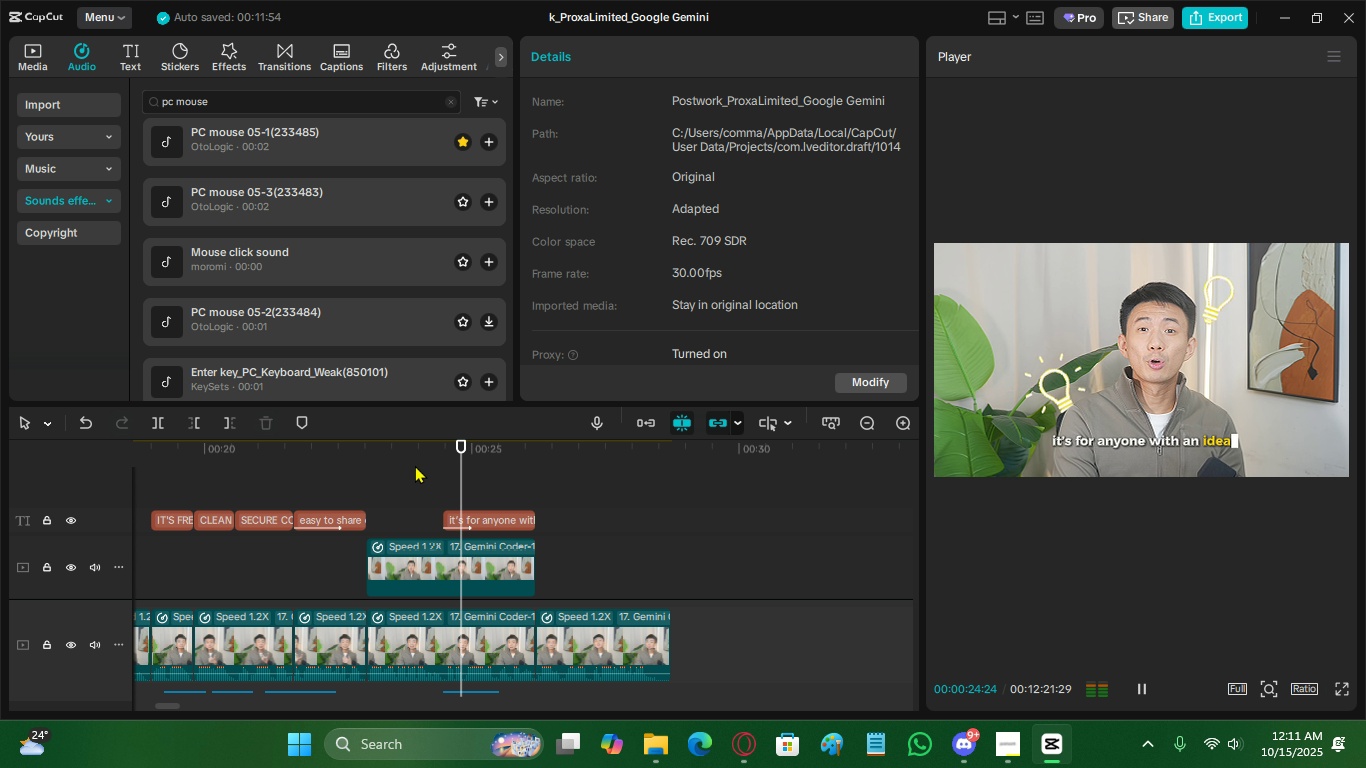 
key(Space)
 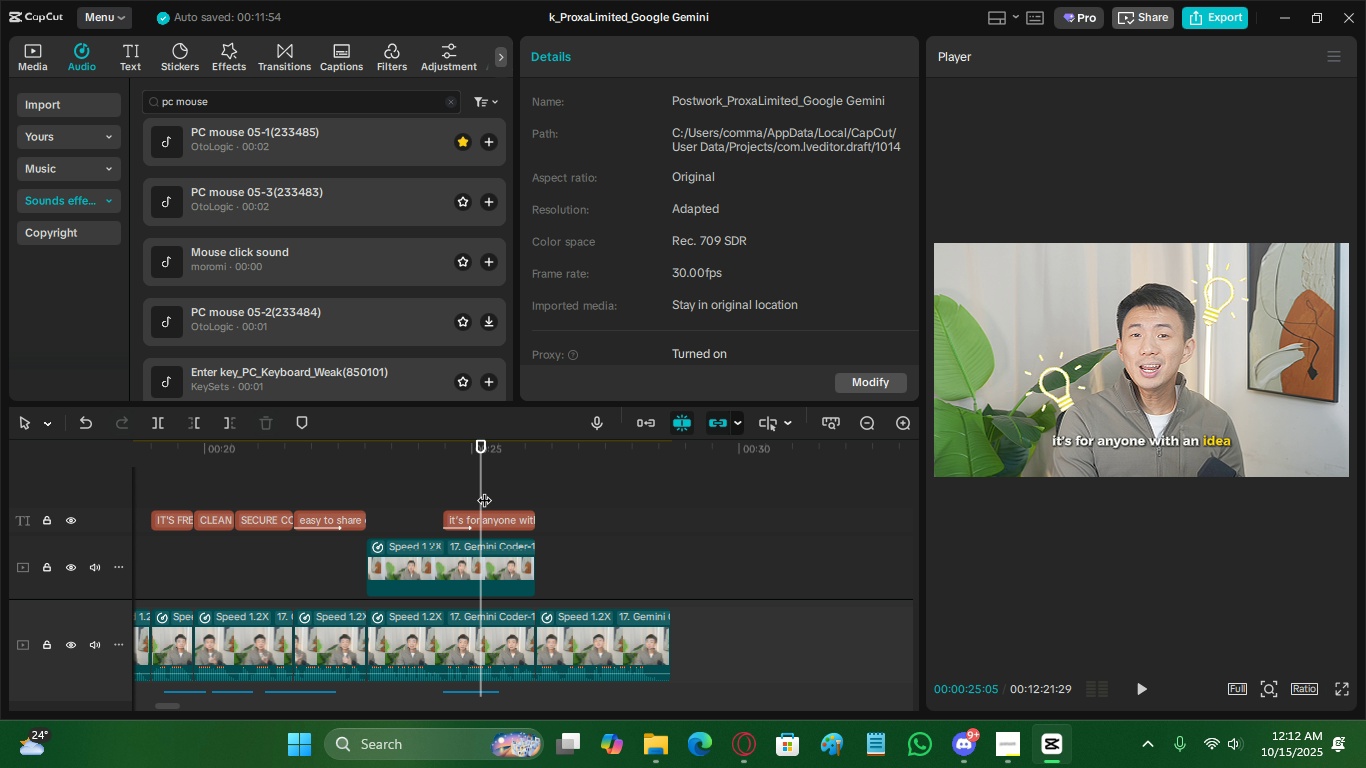 
wait(13.28)
 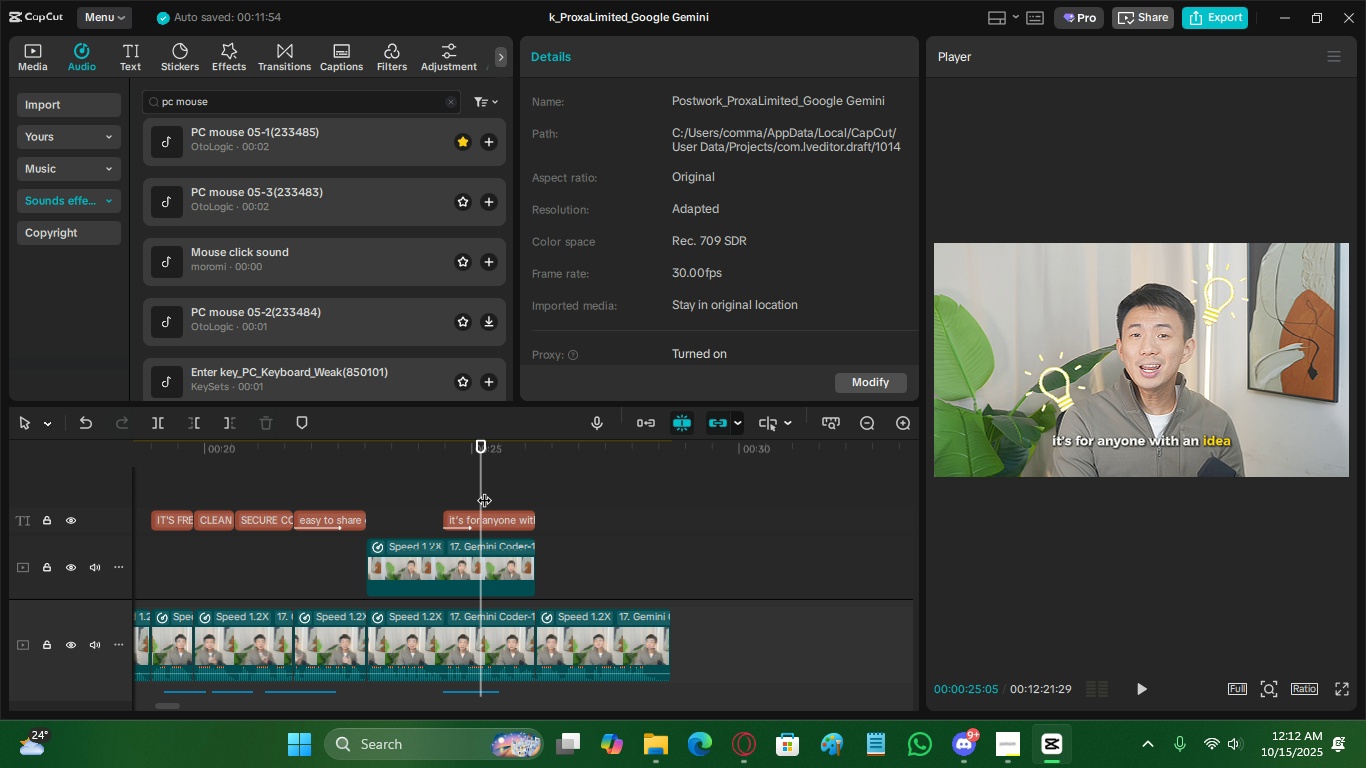 
key(Space)
 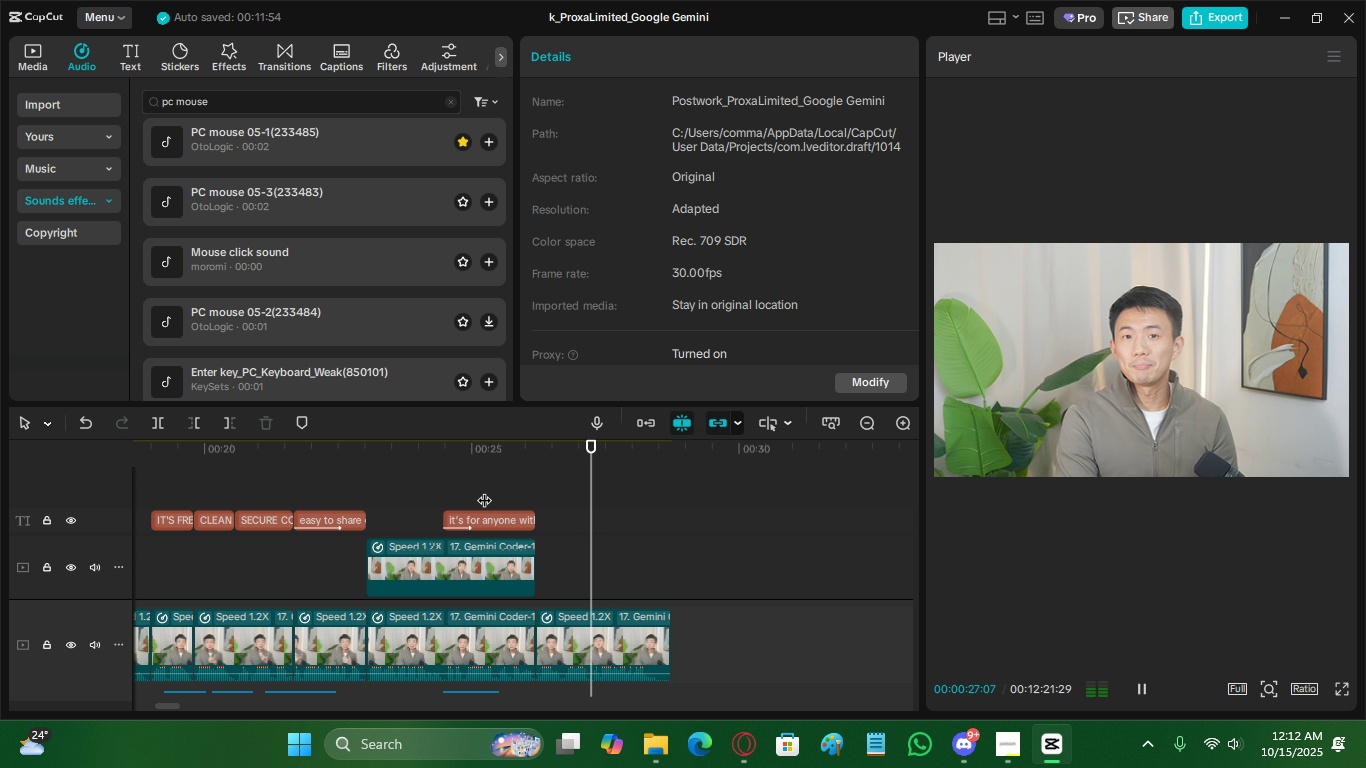 
left_click([454, 477])
 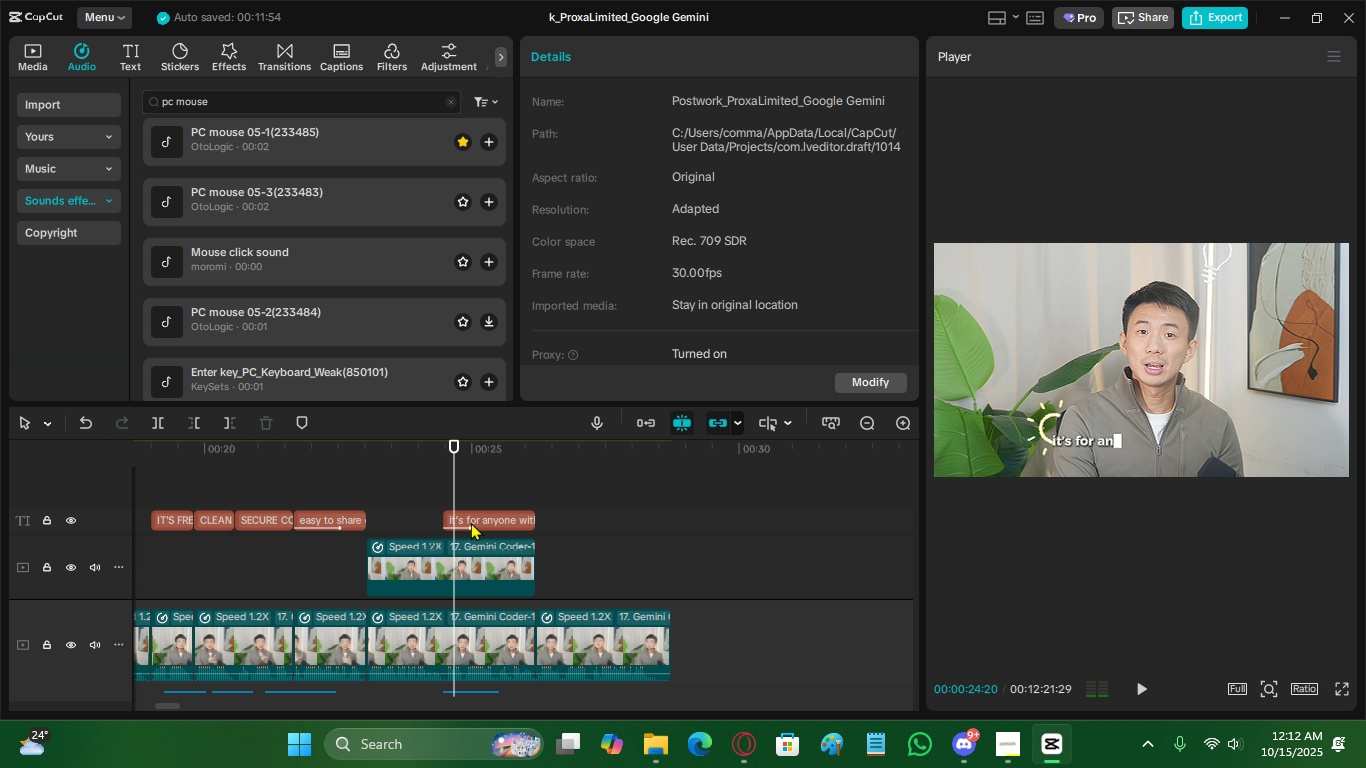 
left_click([471, 522])
 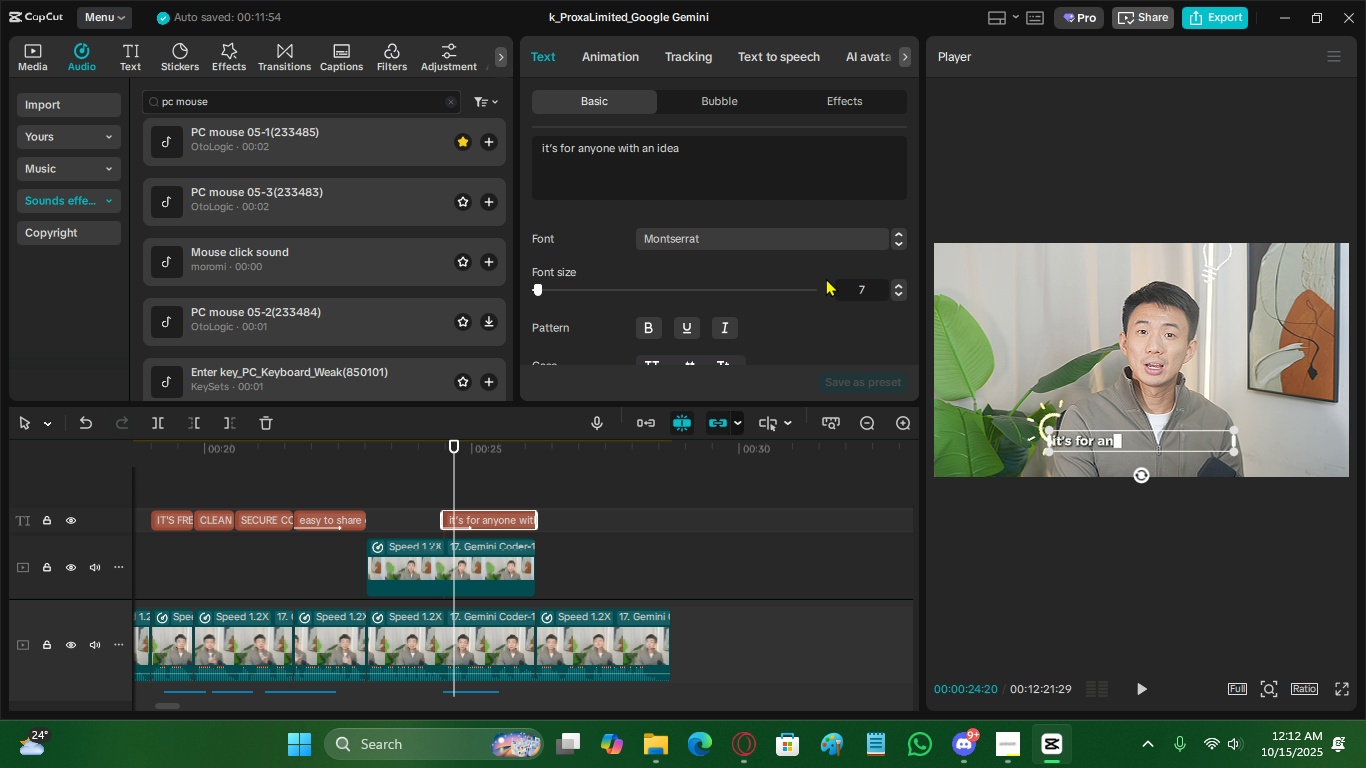 
scroll: coordinate [764, 352], scroll_direction: down, amount: 3.0
 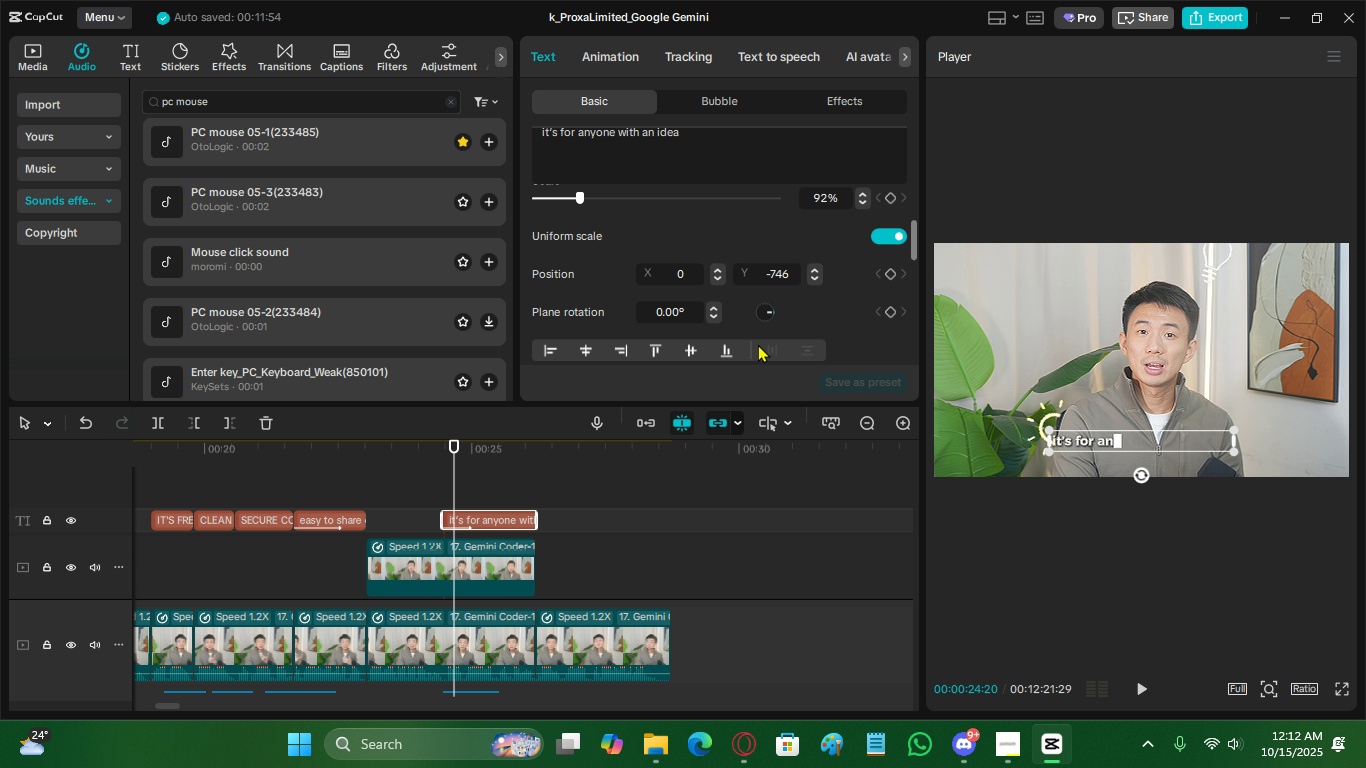 
scroll: coordinate [753, 336], scroll_direction: up, amount: 5.0
 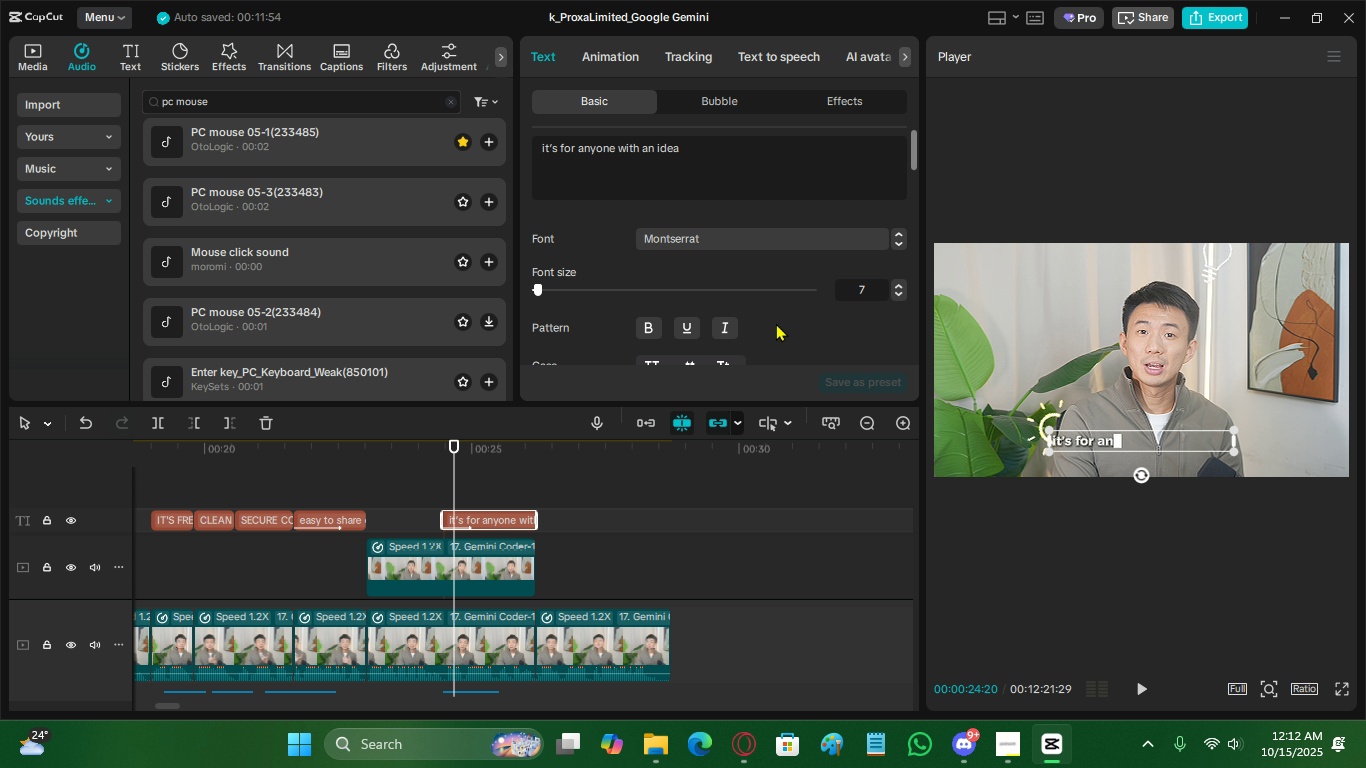 
scroll: coordinate [749, 327], scroll_direction: down, amount: 6.0
 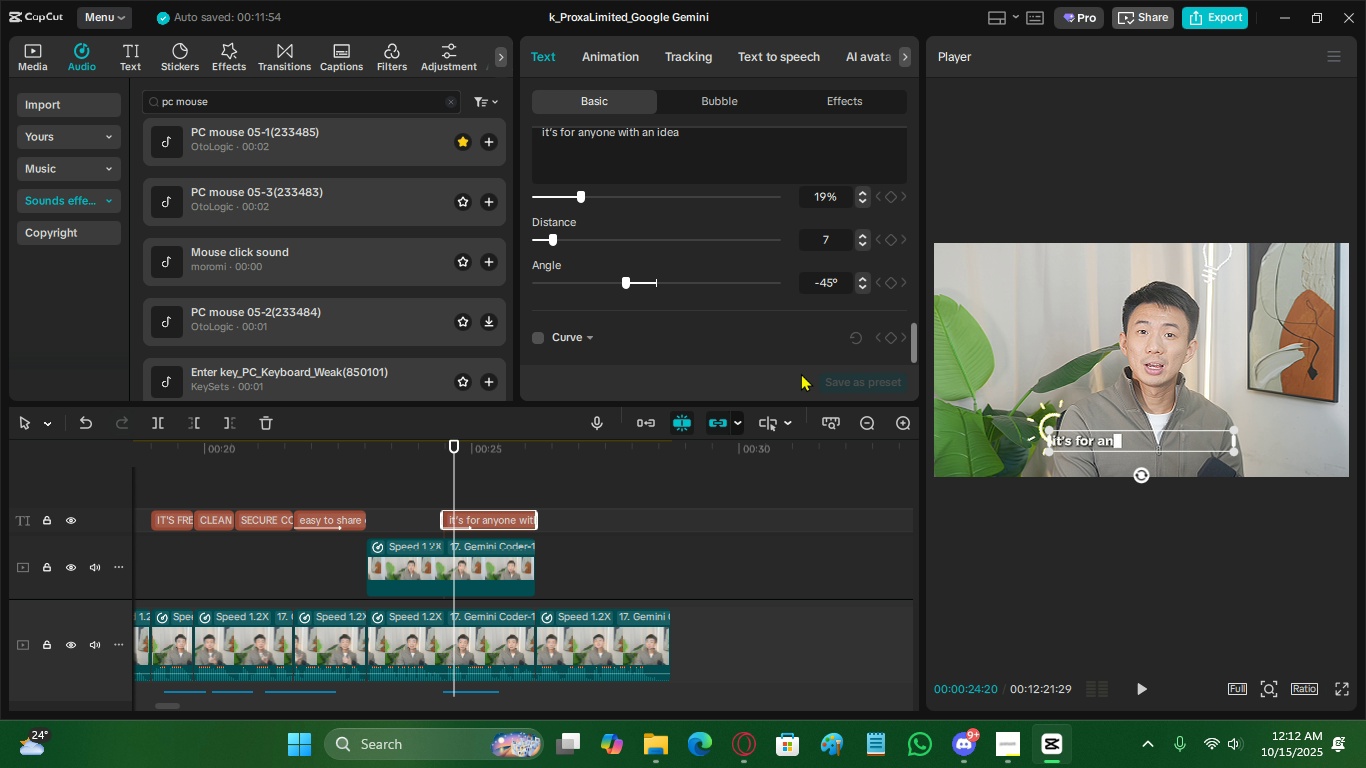 
scroll: coordinate [761, 326], scroll_direction: up, amount: 6.0
 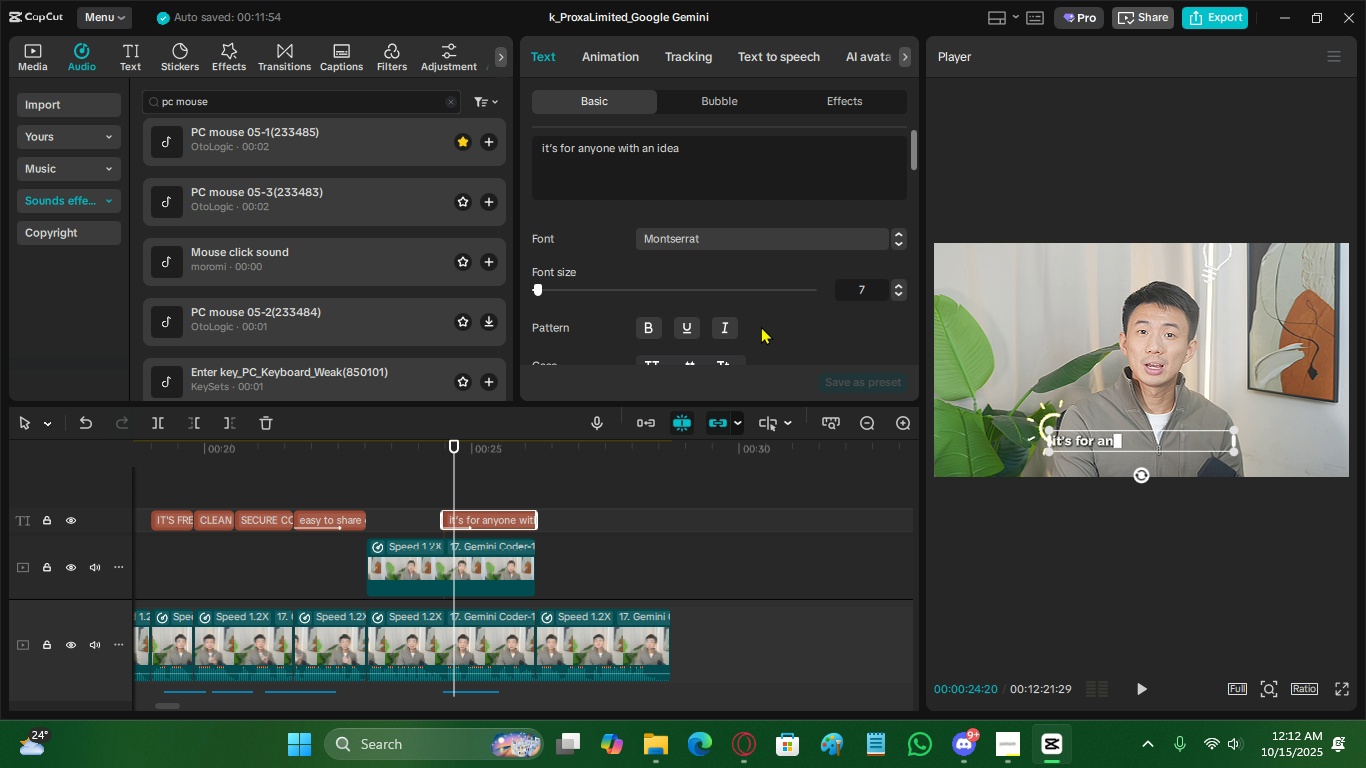 
scroll: coordinate [761, 326], scroll_direction: down, amount: 3.0
 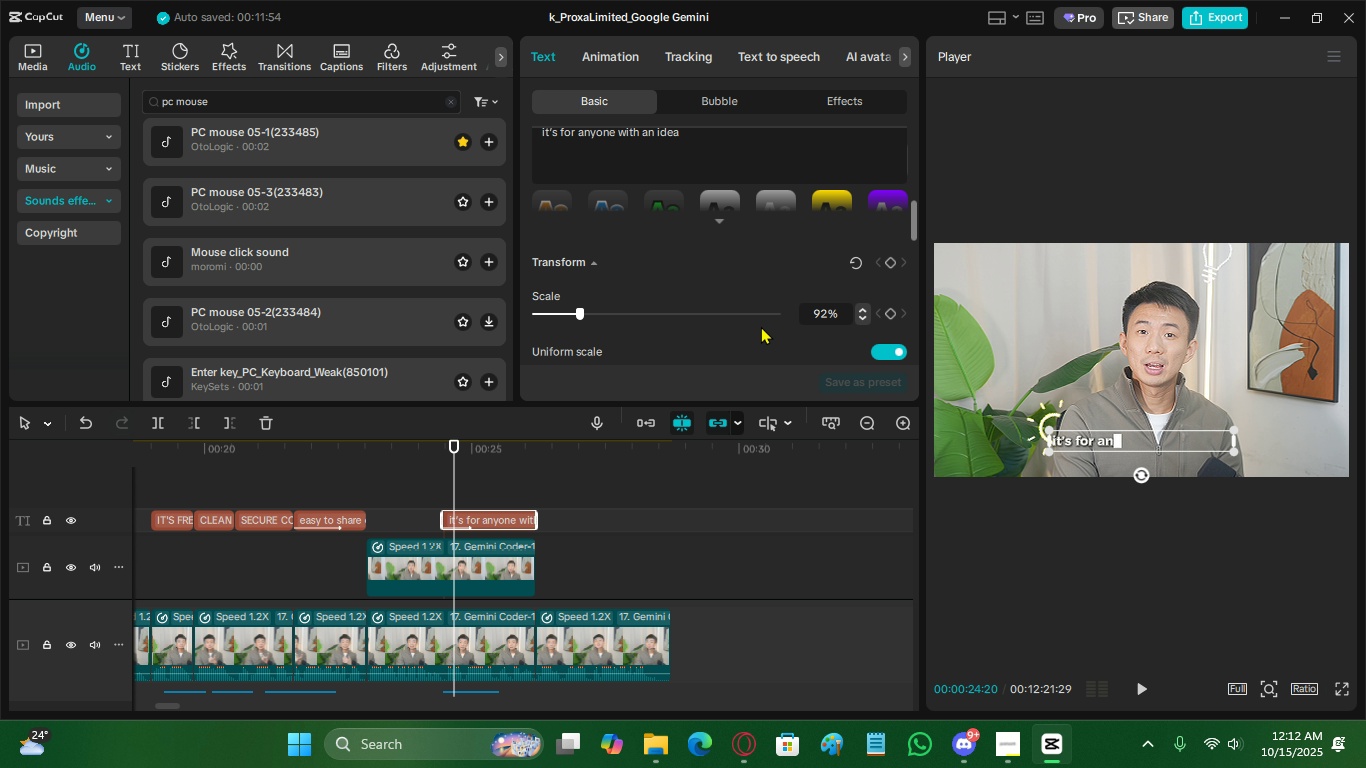 
scroll: coordinate [761, 326], scroll_direction: up, amount: 4.0
 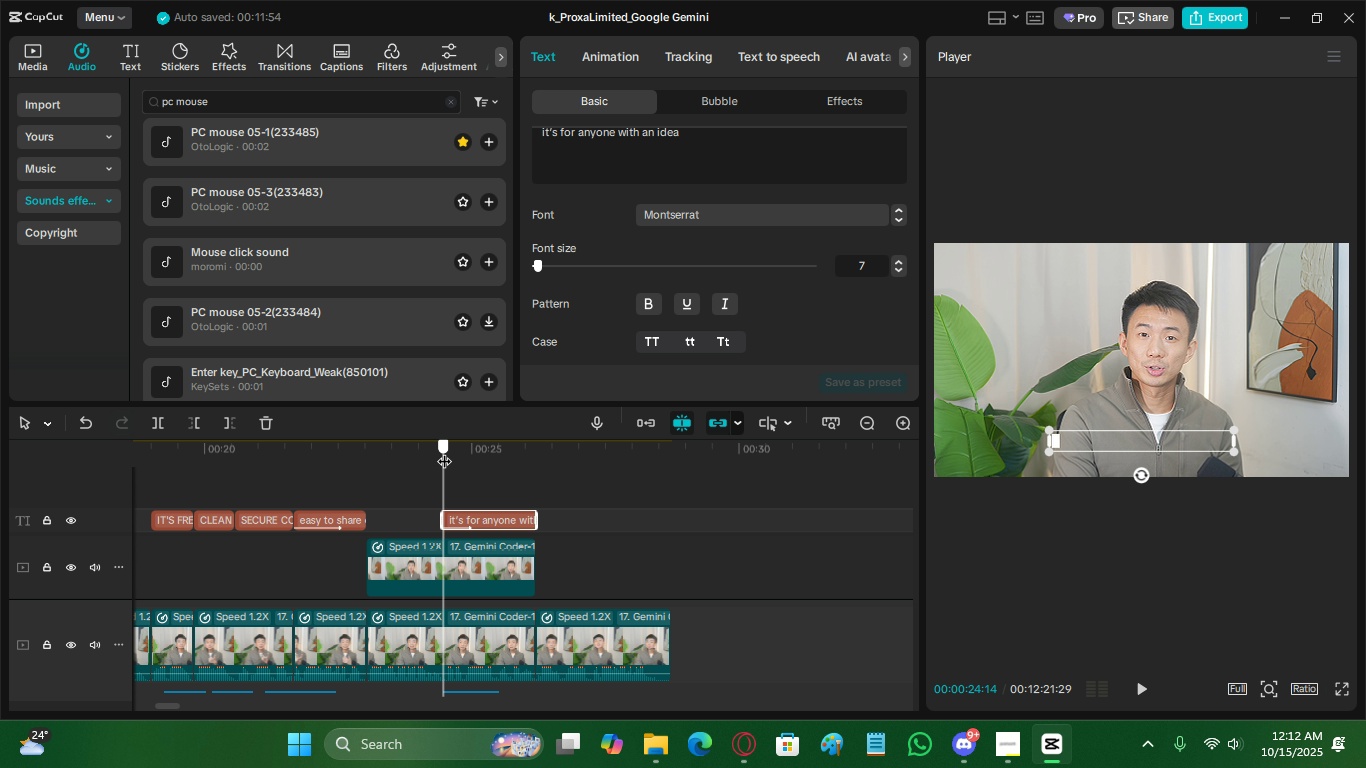 
left_click([415, 451])
 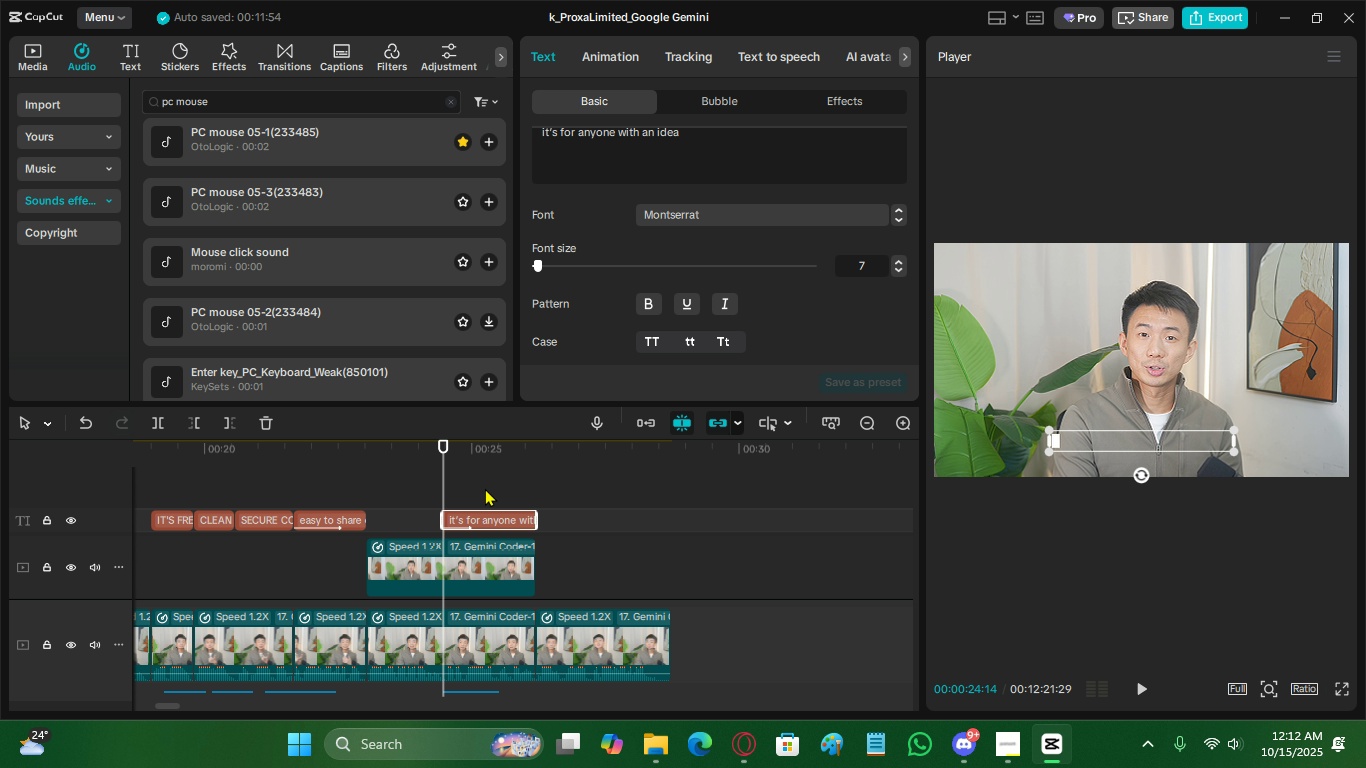 
key(Space)
 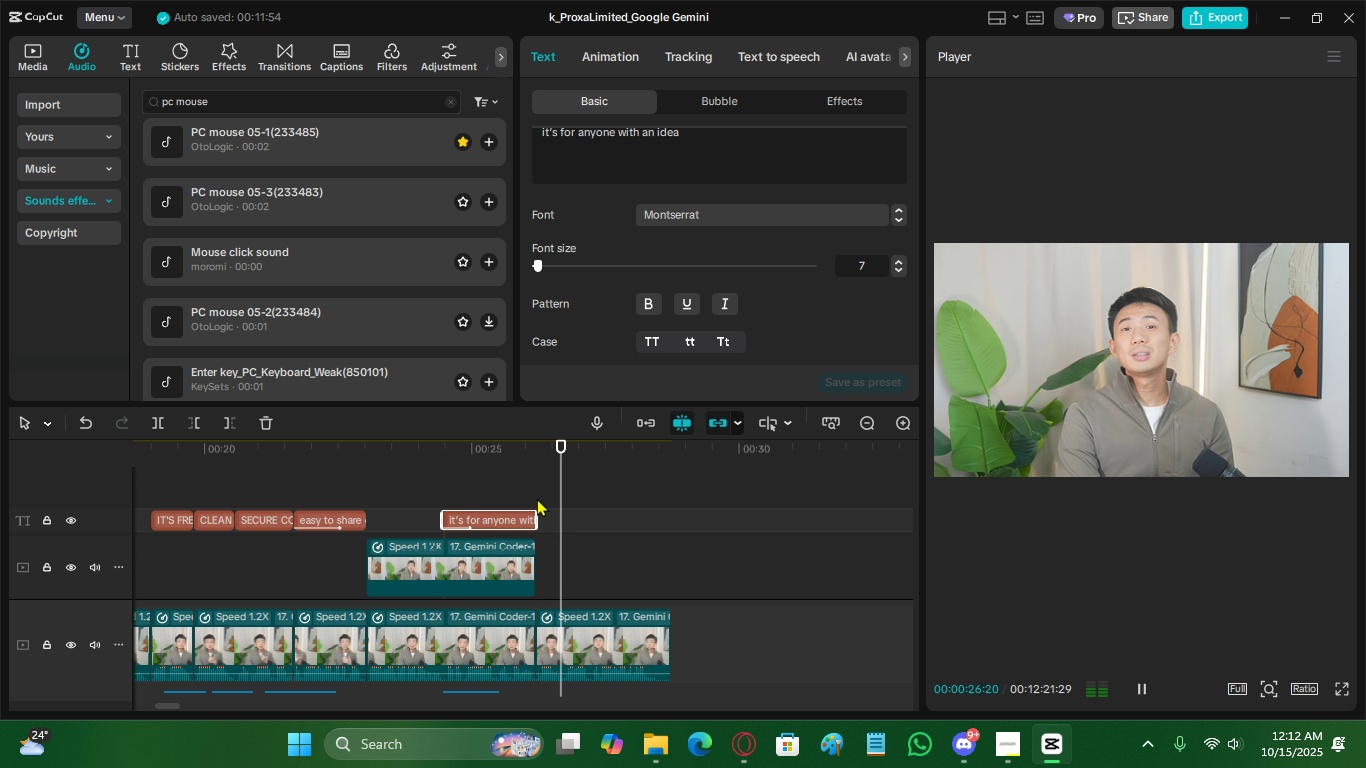 
key(Space)
 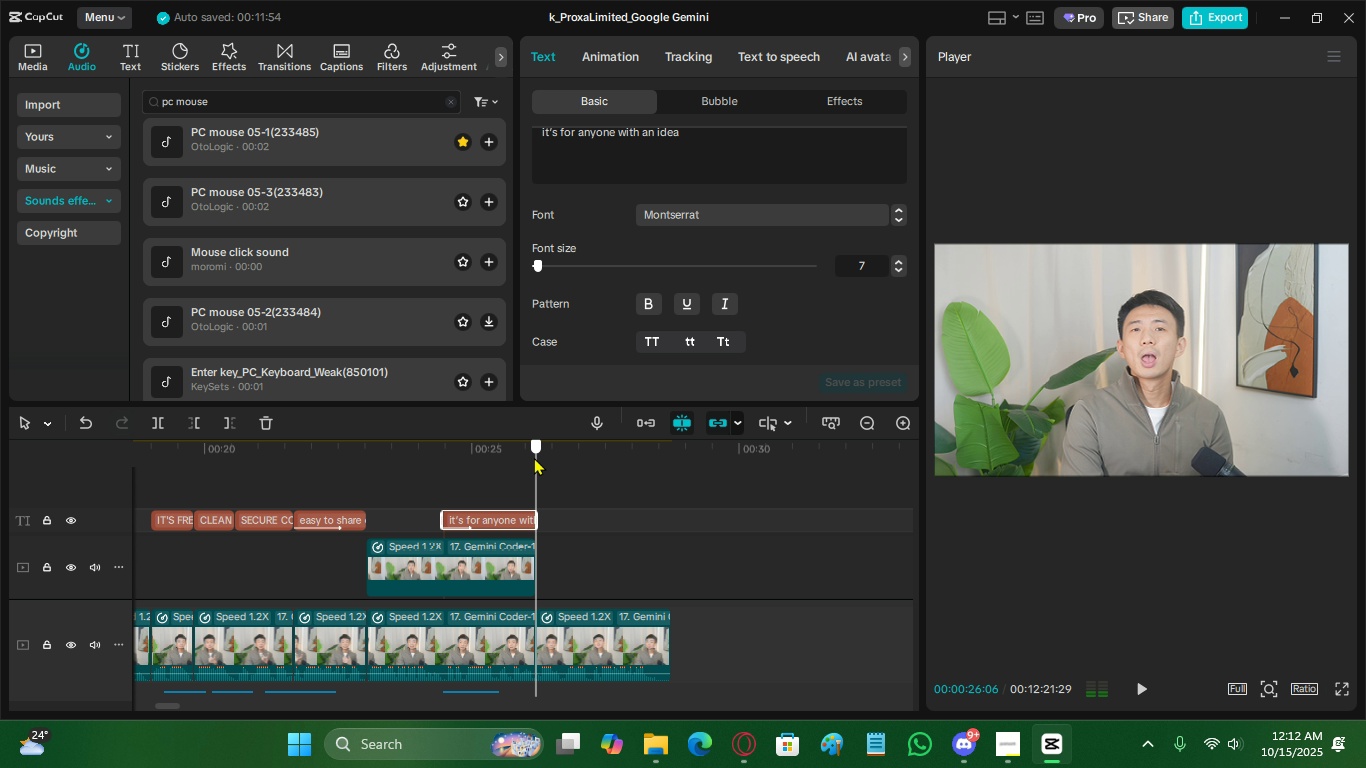 
left_click([534, 457])
 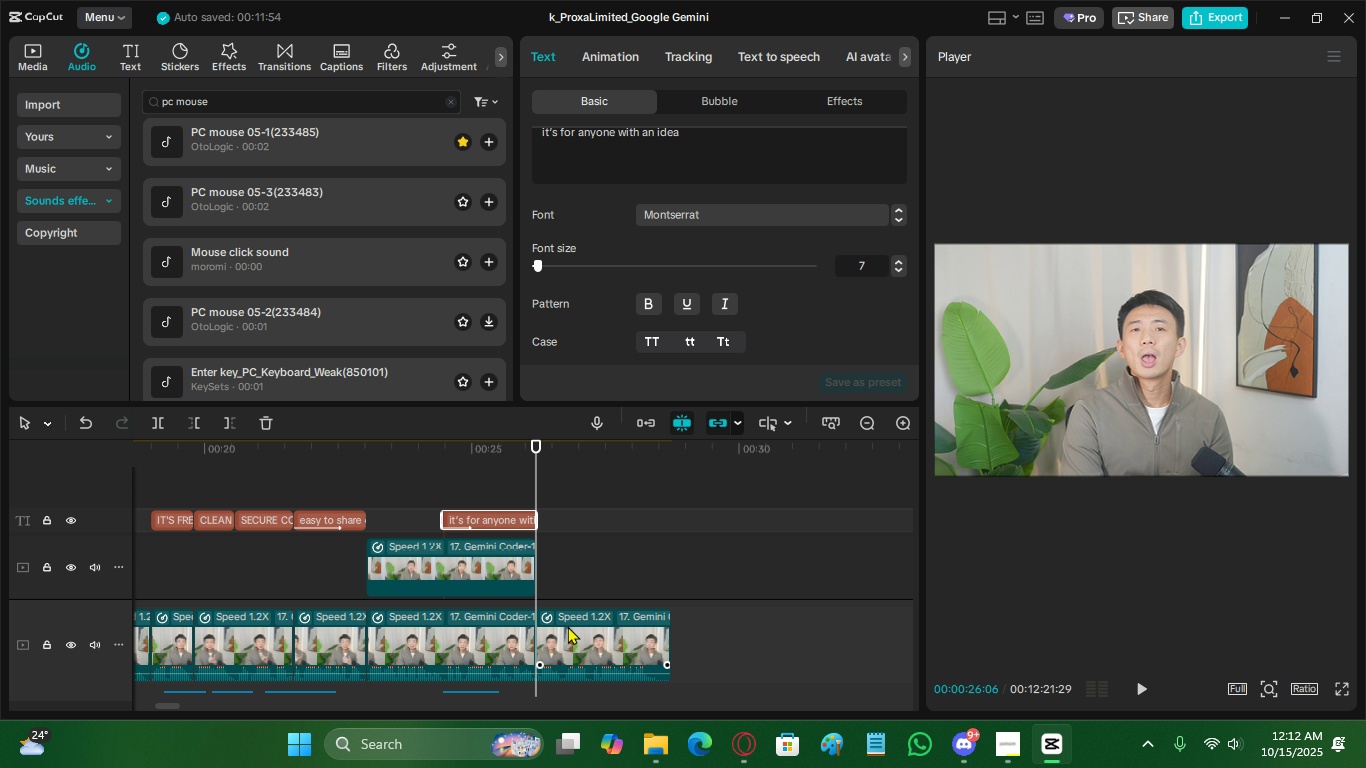 
left_click([568, 626])
 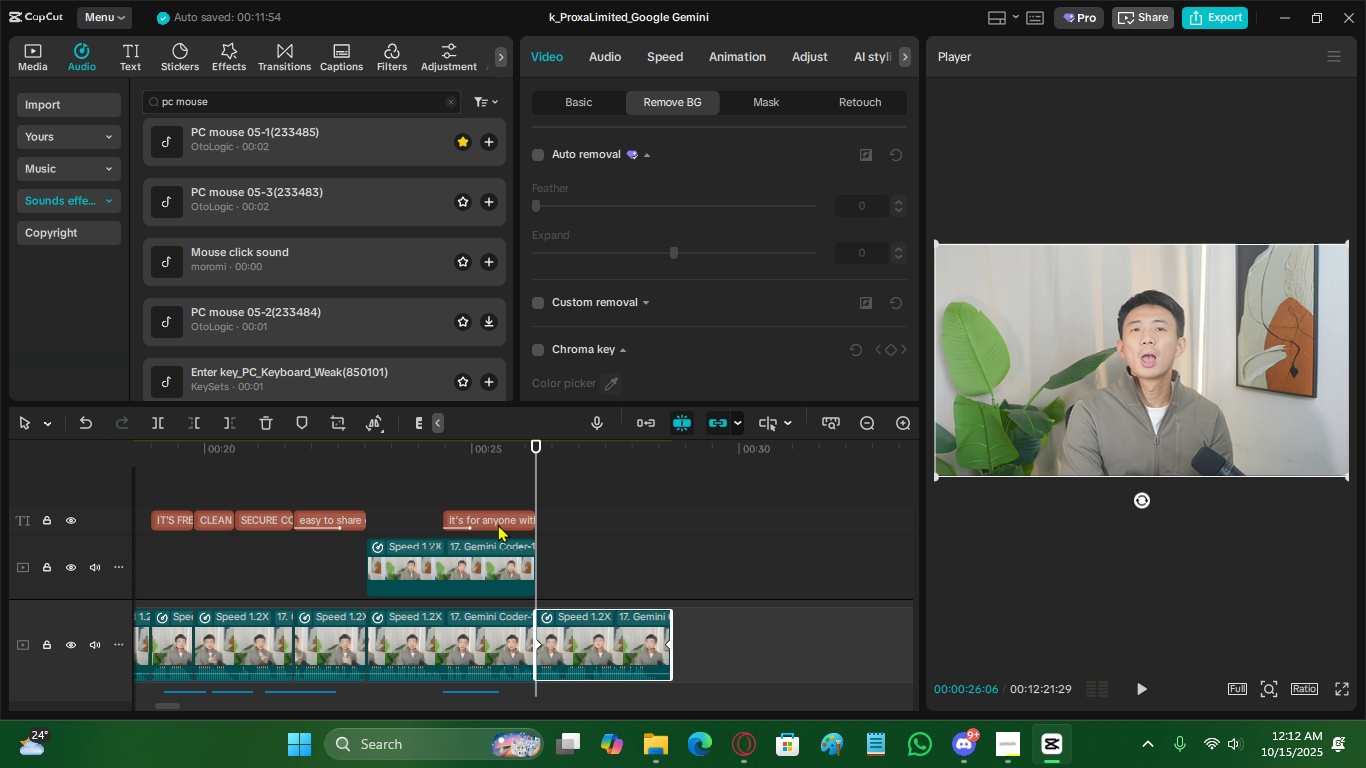 
hold_key(key=AltLeft, duration=1.52)
 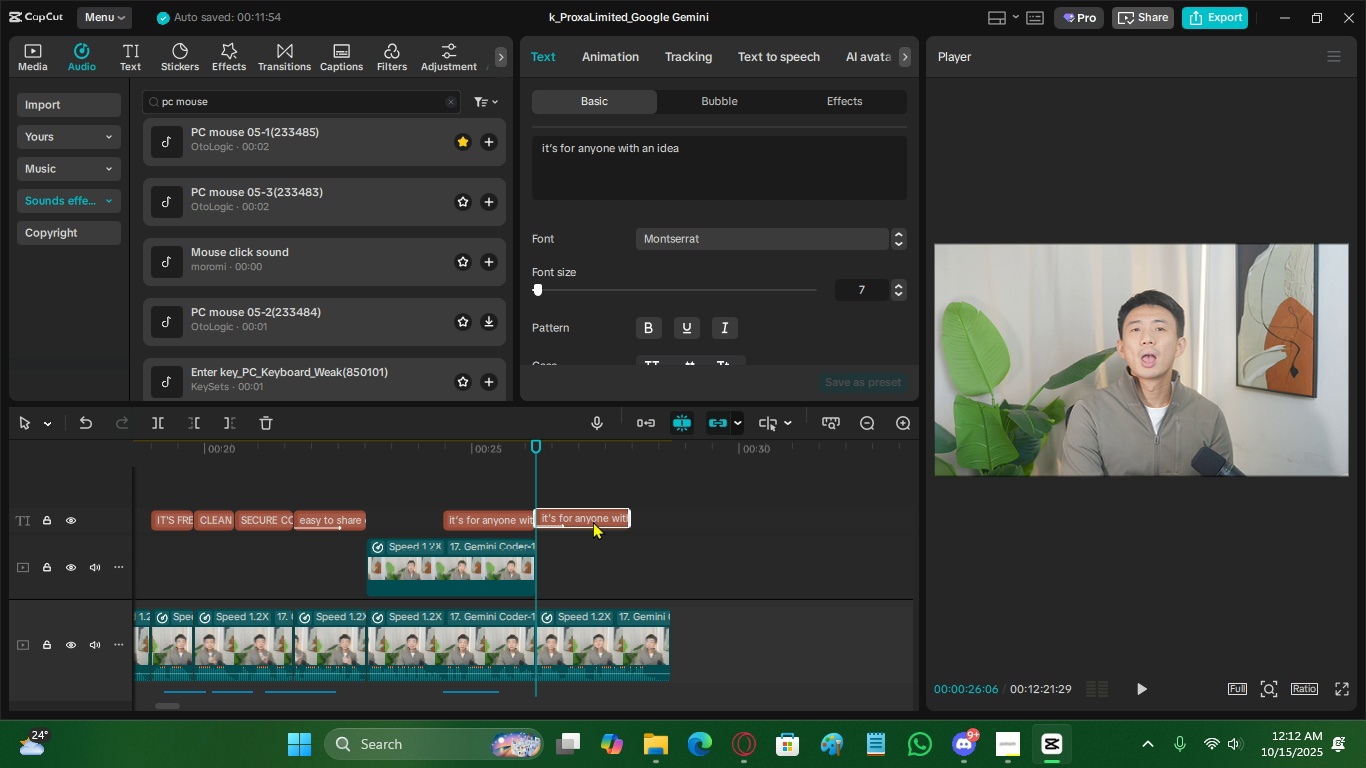 
hold_key(key=AltLeft, duration=0.36)
 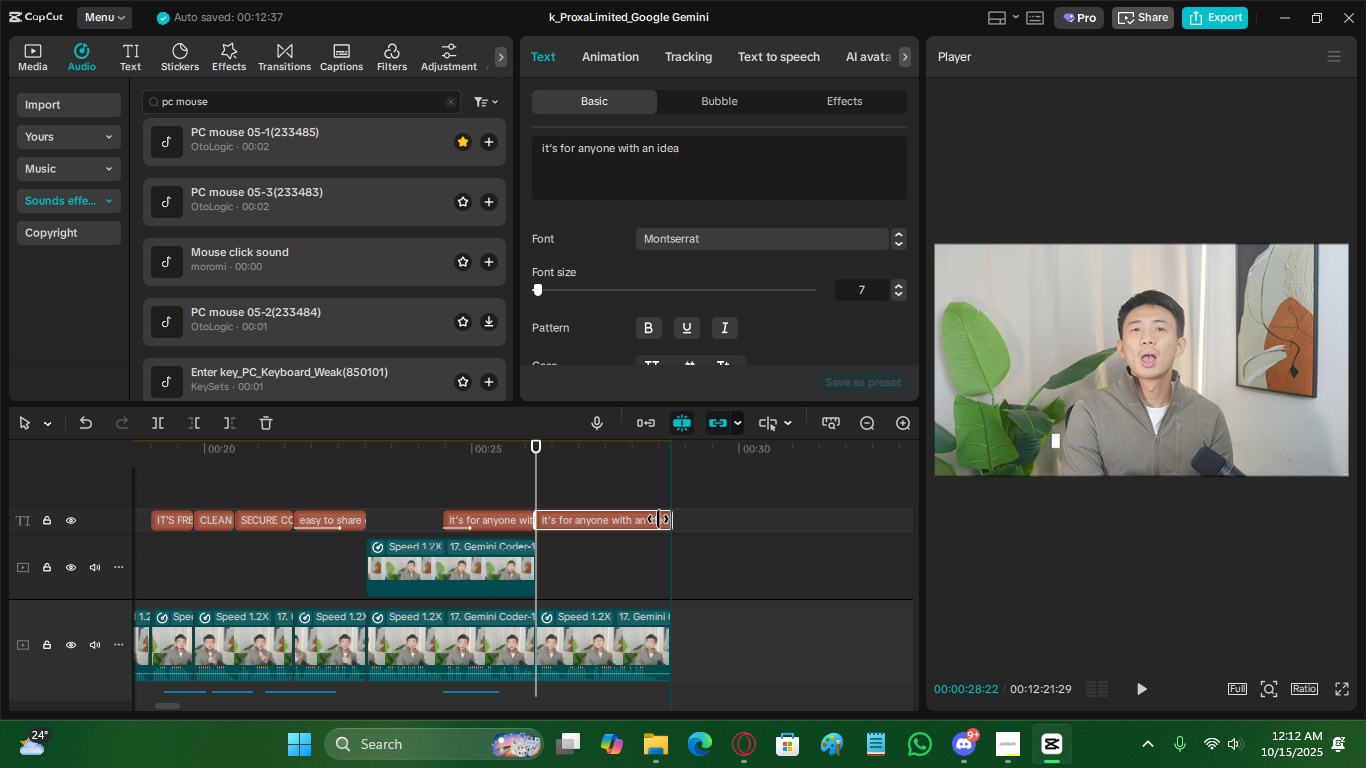 
left_click([584, 497])
 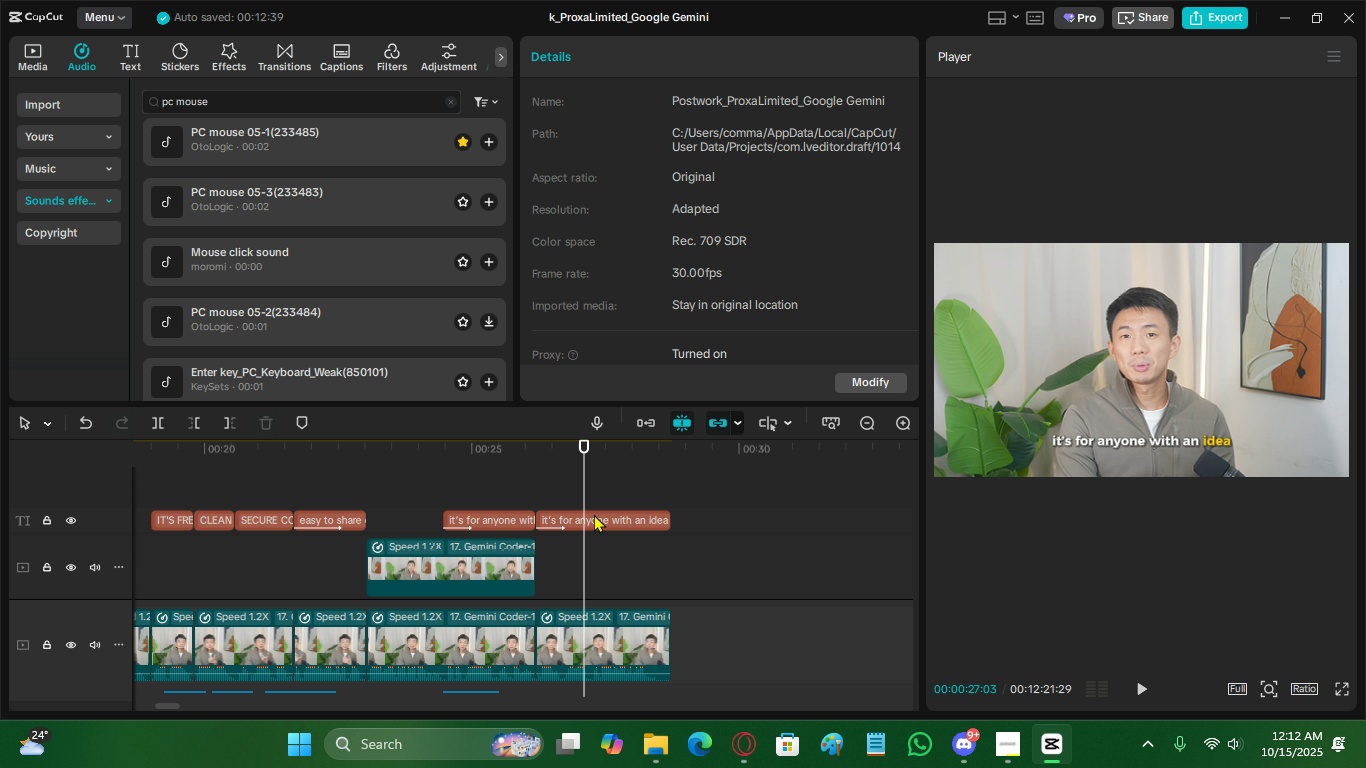 
key(Space)
 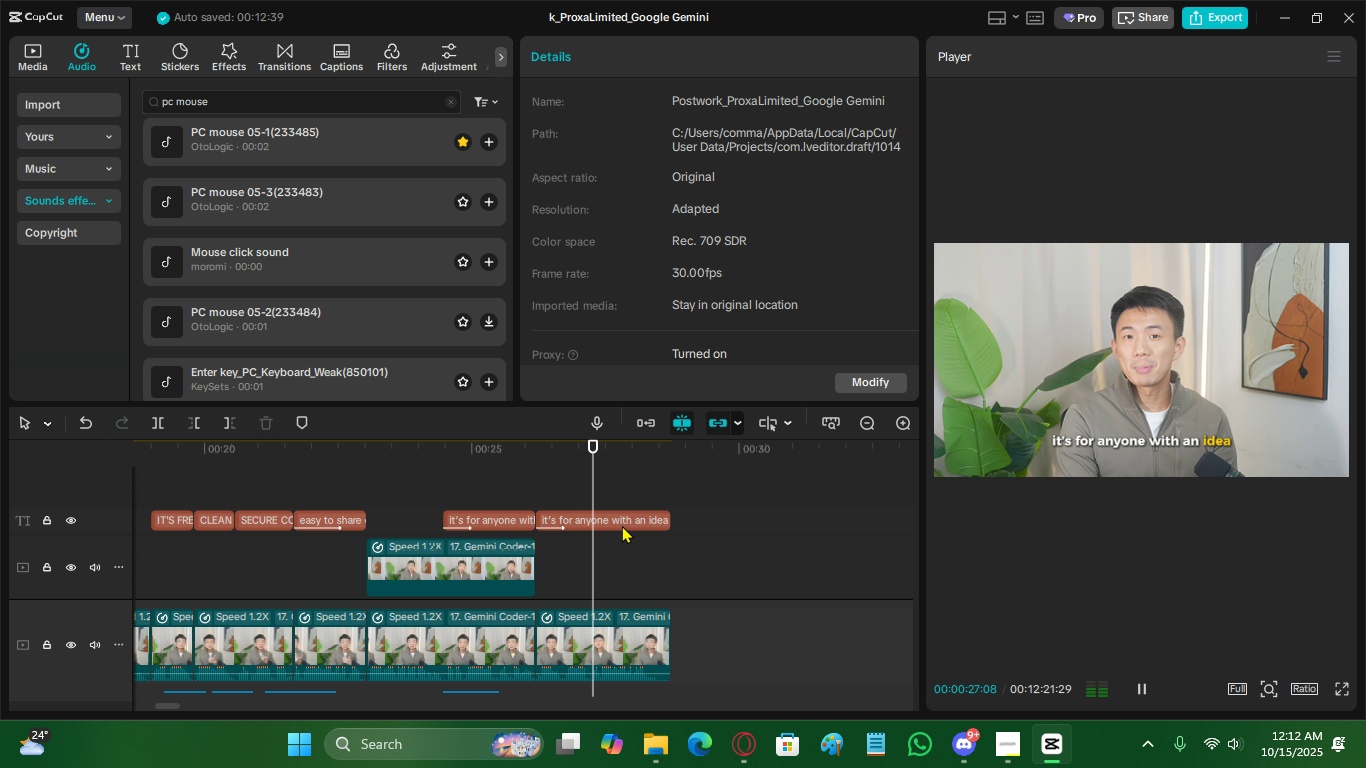 
left_click([622, 525])
 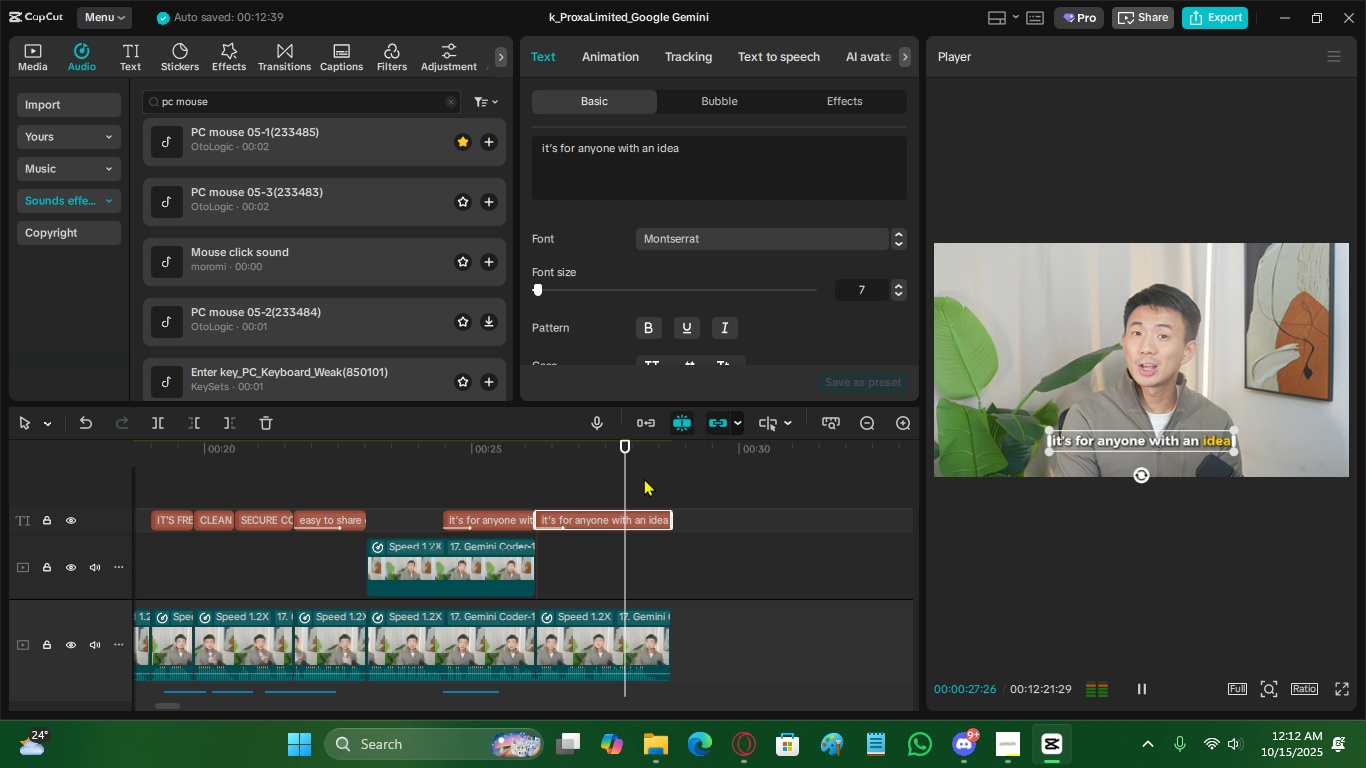 
key(Space)
 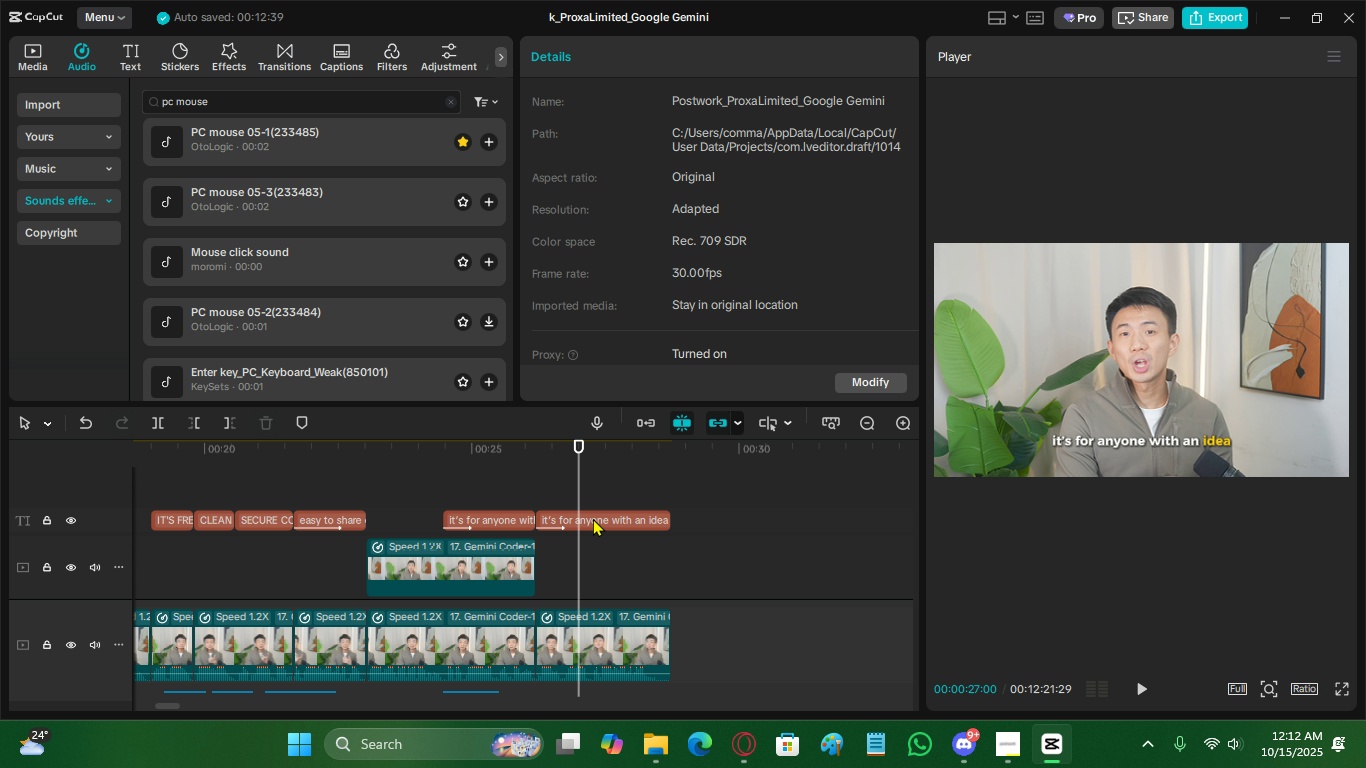 
double_click([593, 518])
 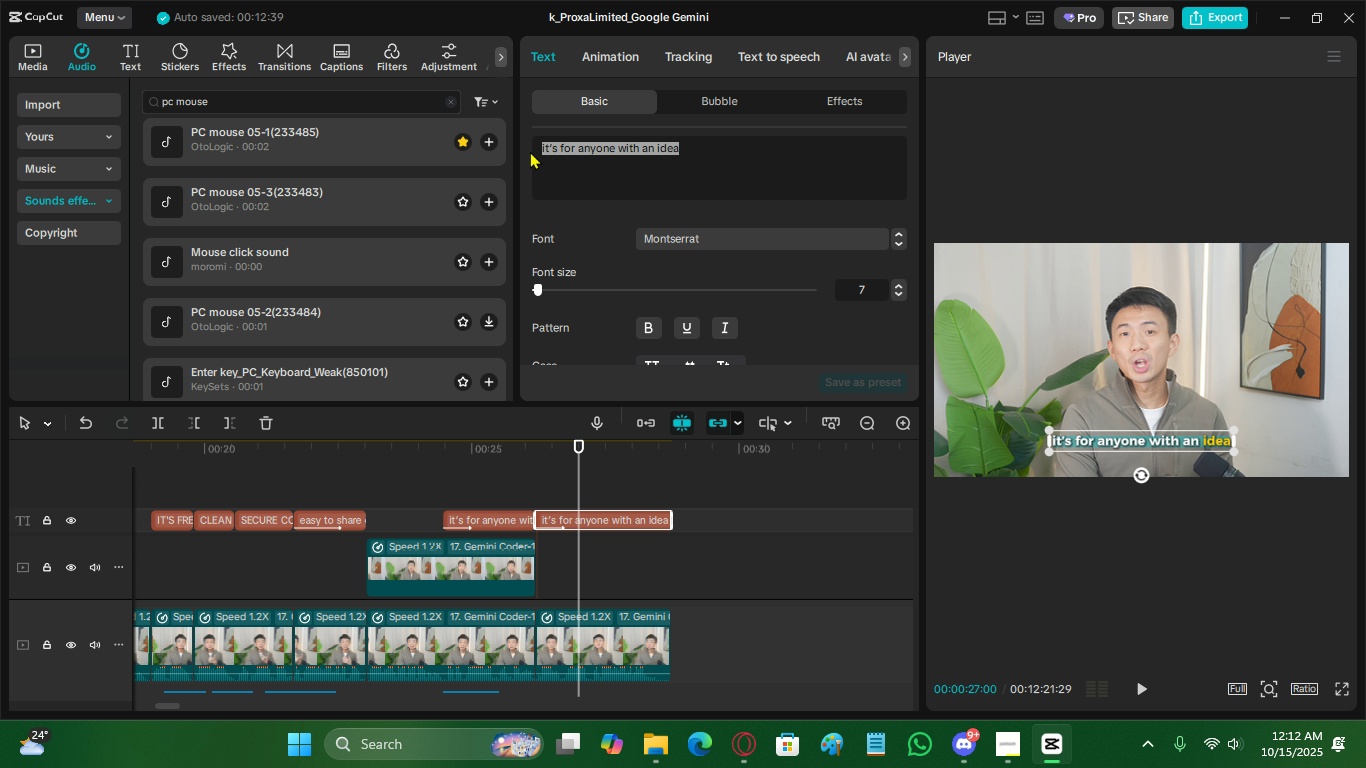 
type(comment)
 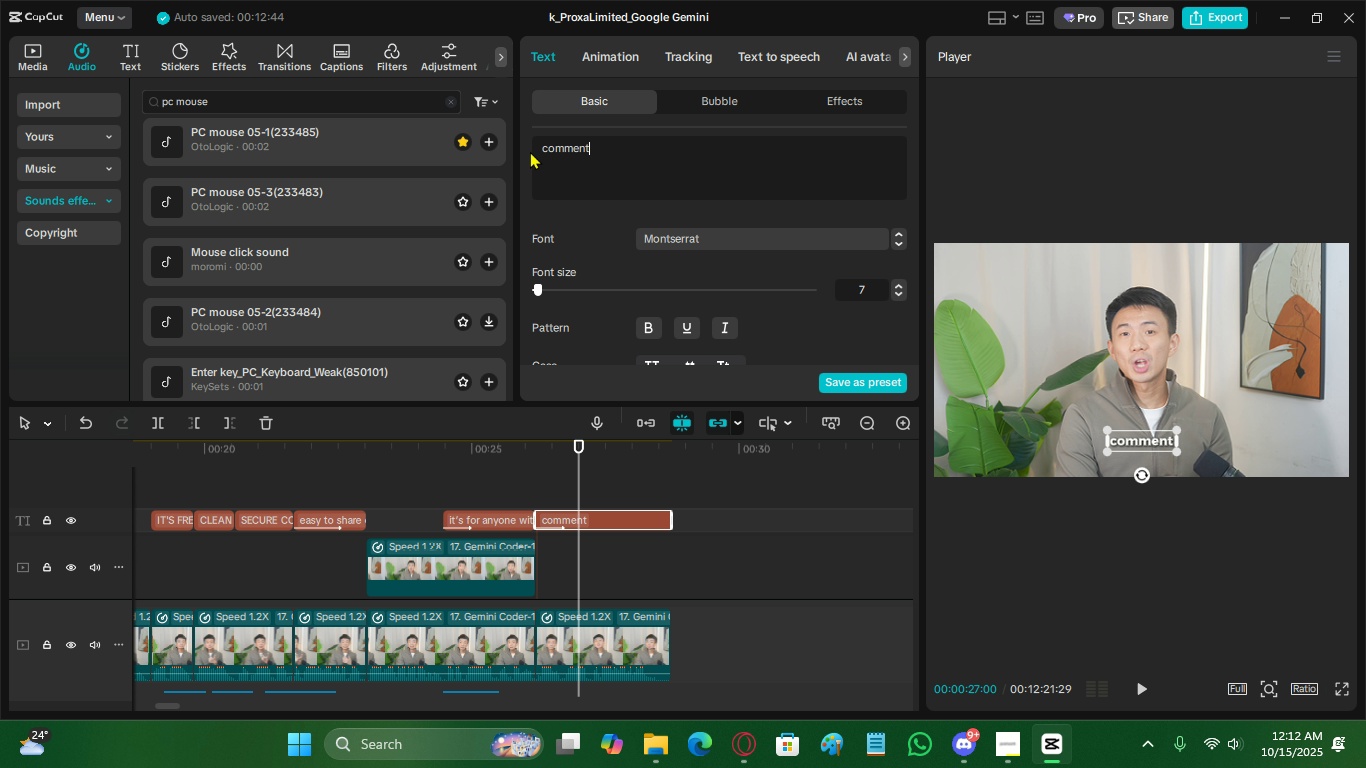 
key(Enter)
 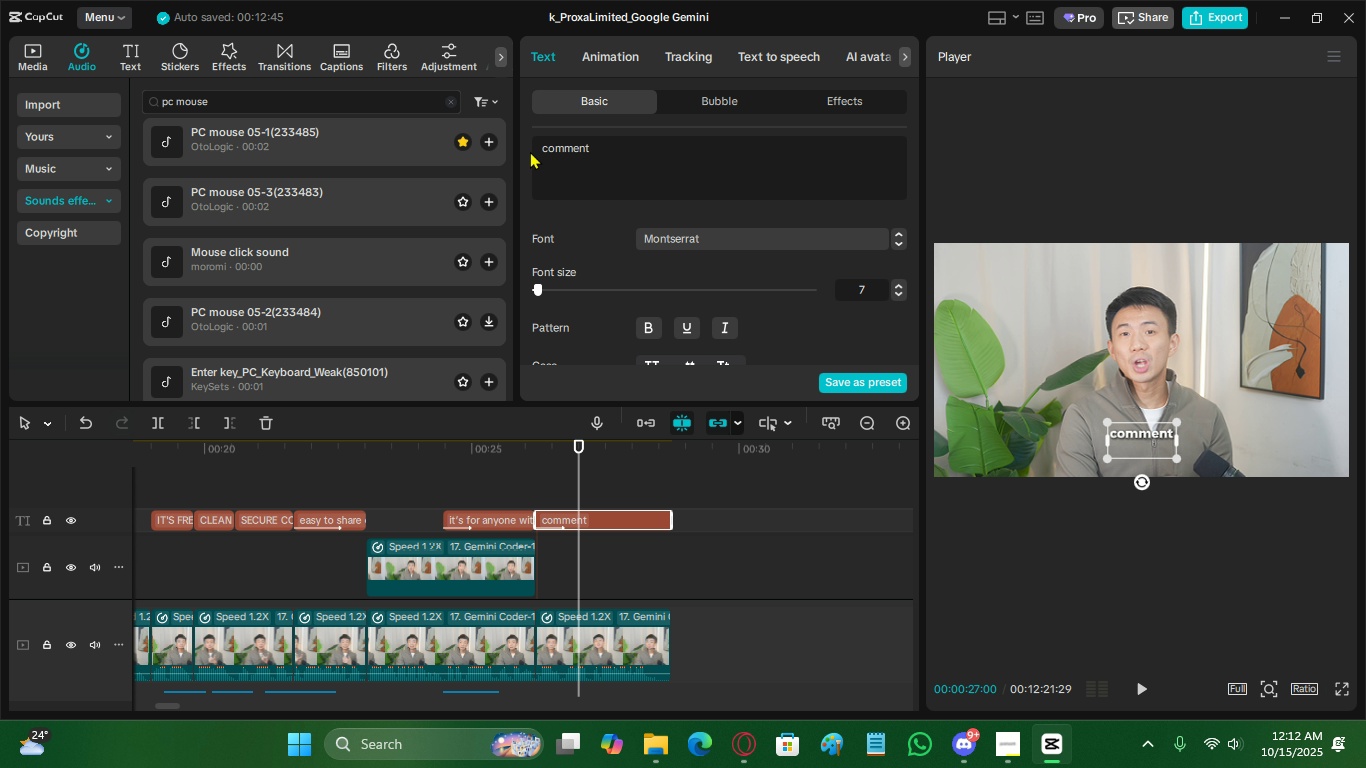 
type(GEMINI)
 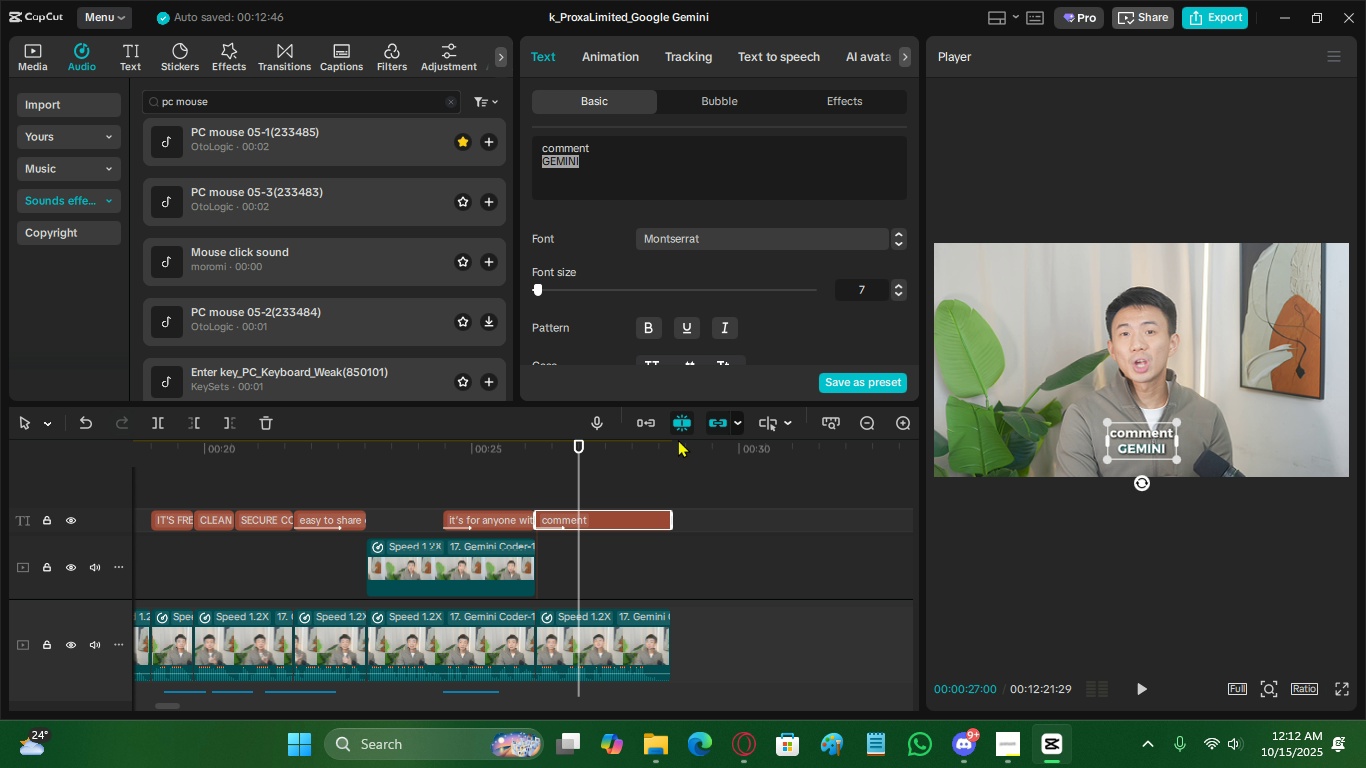 
left_click([750, 245])
 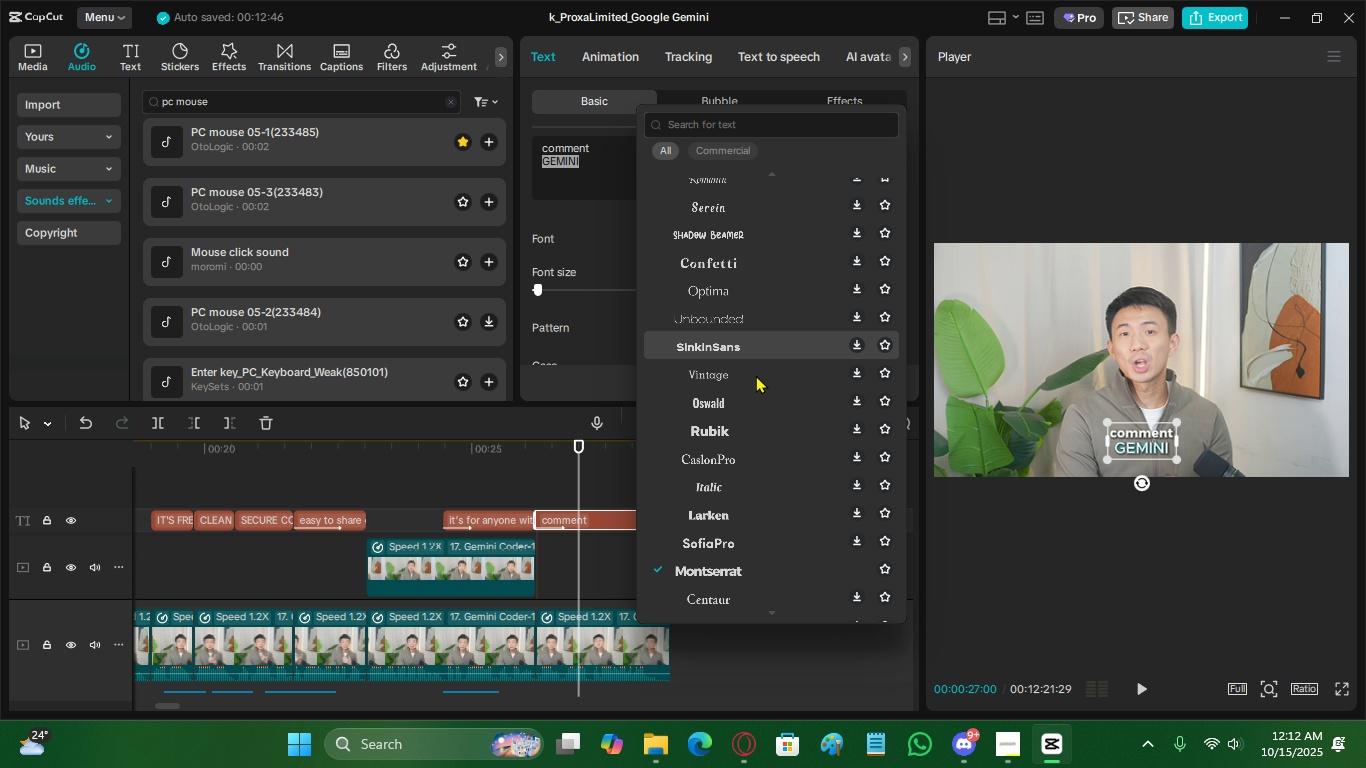 
scroll: coordinate [729, 393], scroll_direction: up, amount: 14.0
 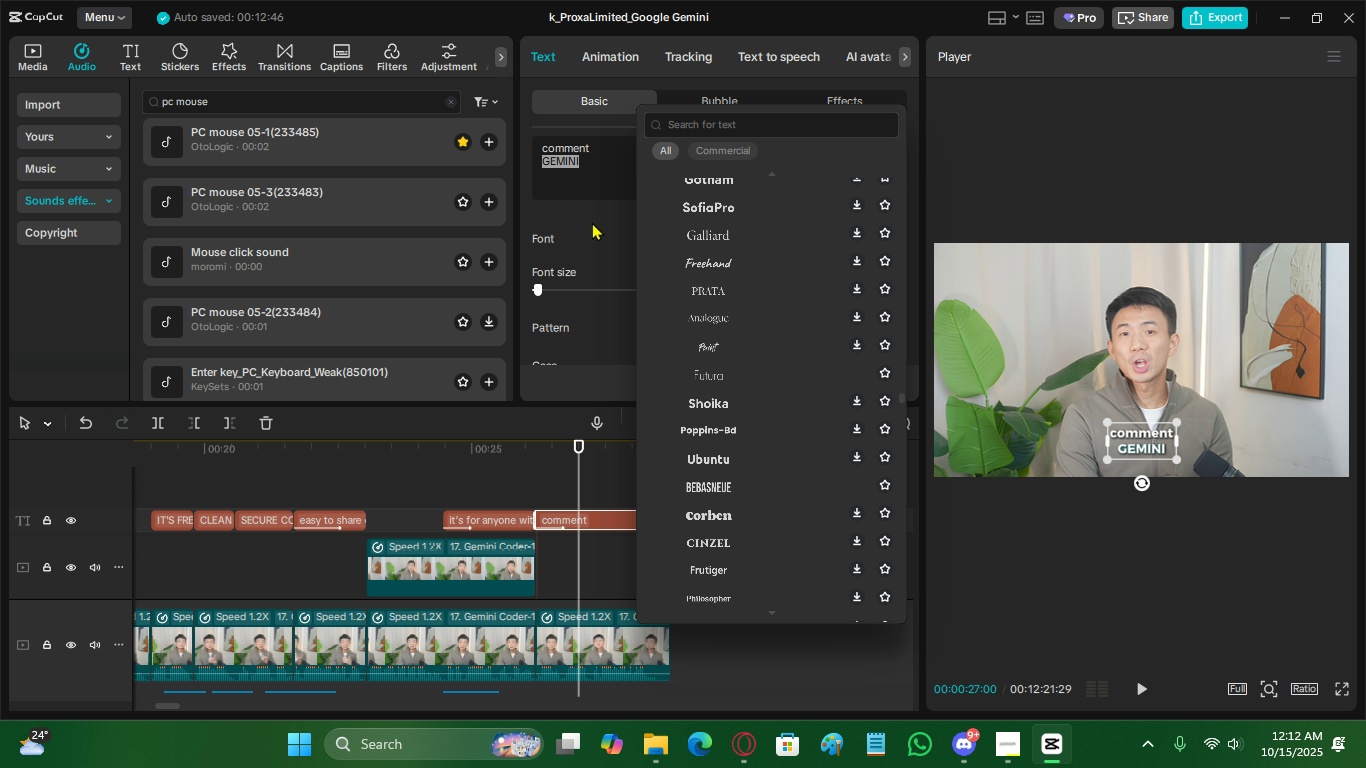 
left_click([592, 221])
 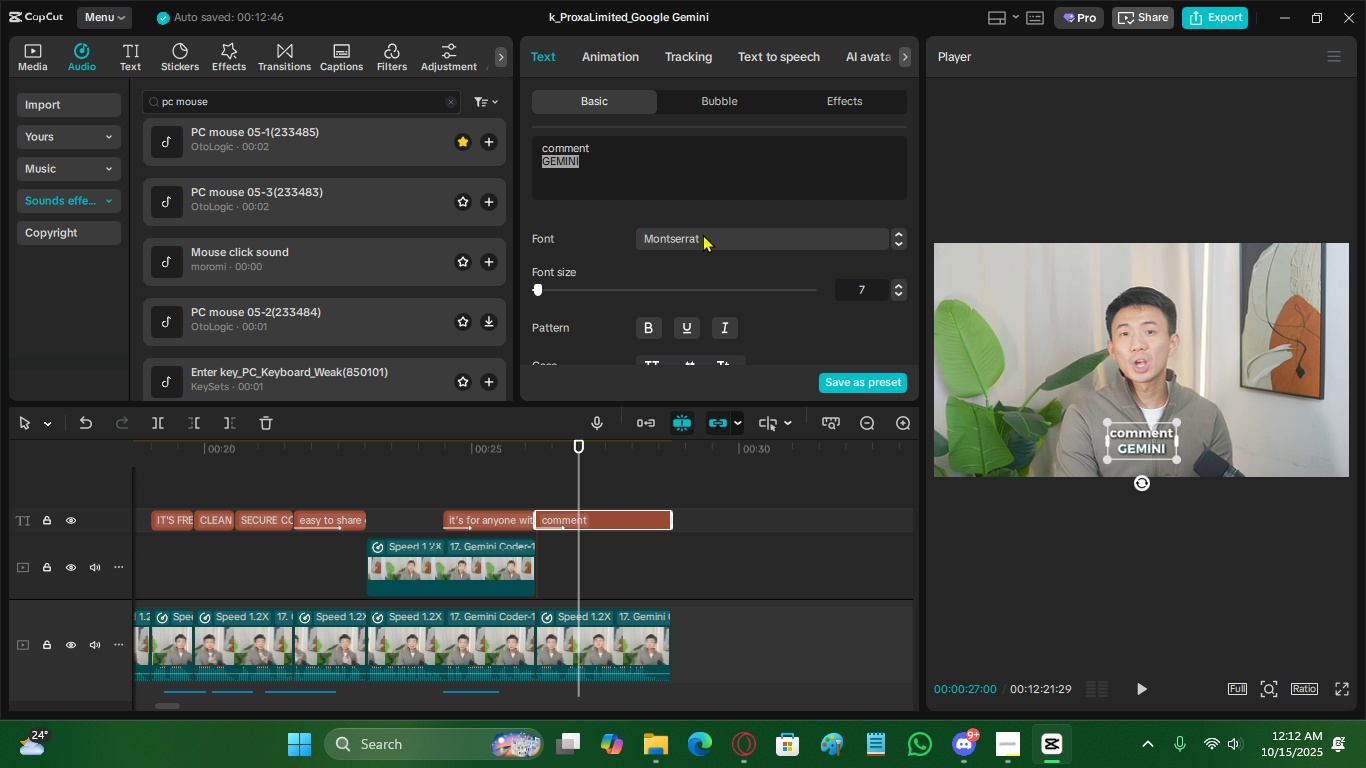 
left_click([703, 234])
 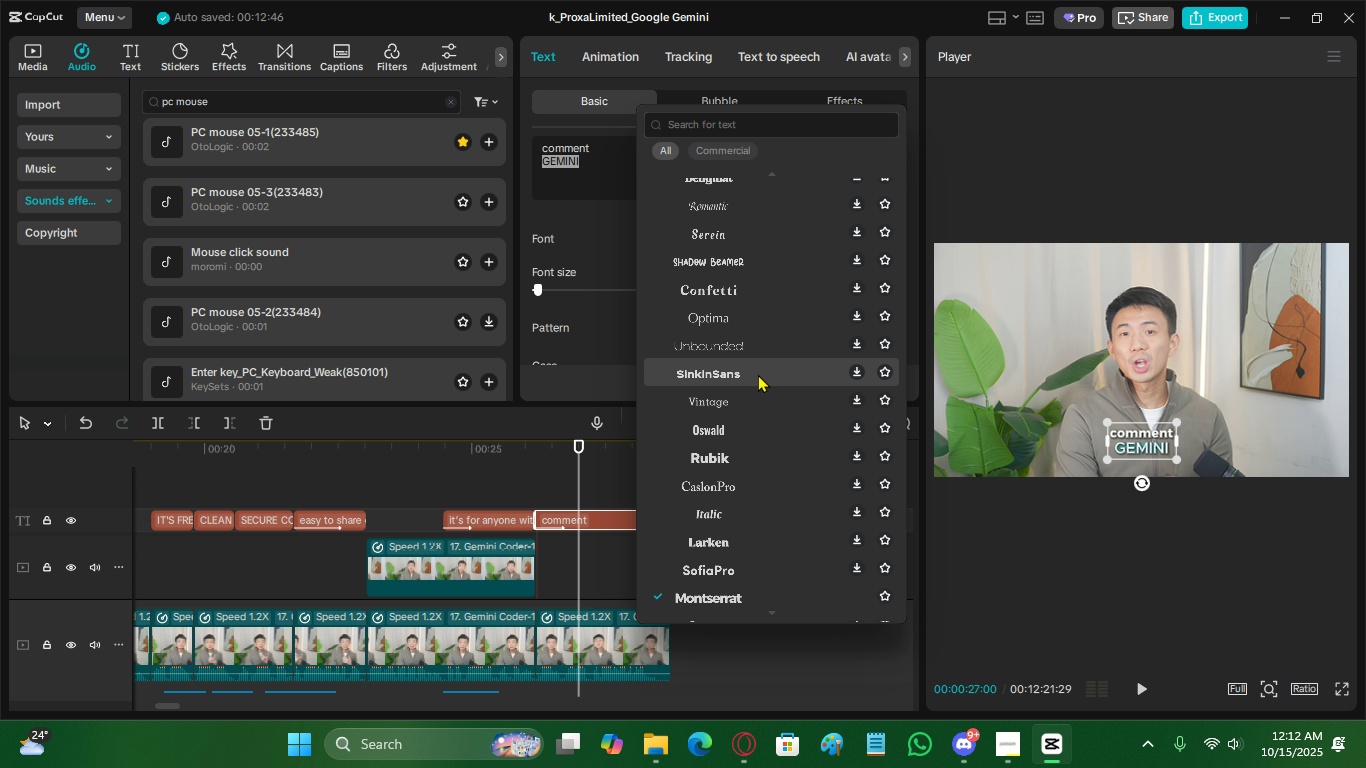 
scroll: coordinate [747, 351], scroll_direction: up, amount: 32.0
 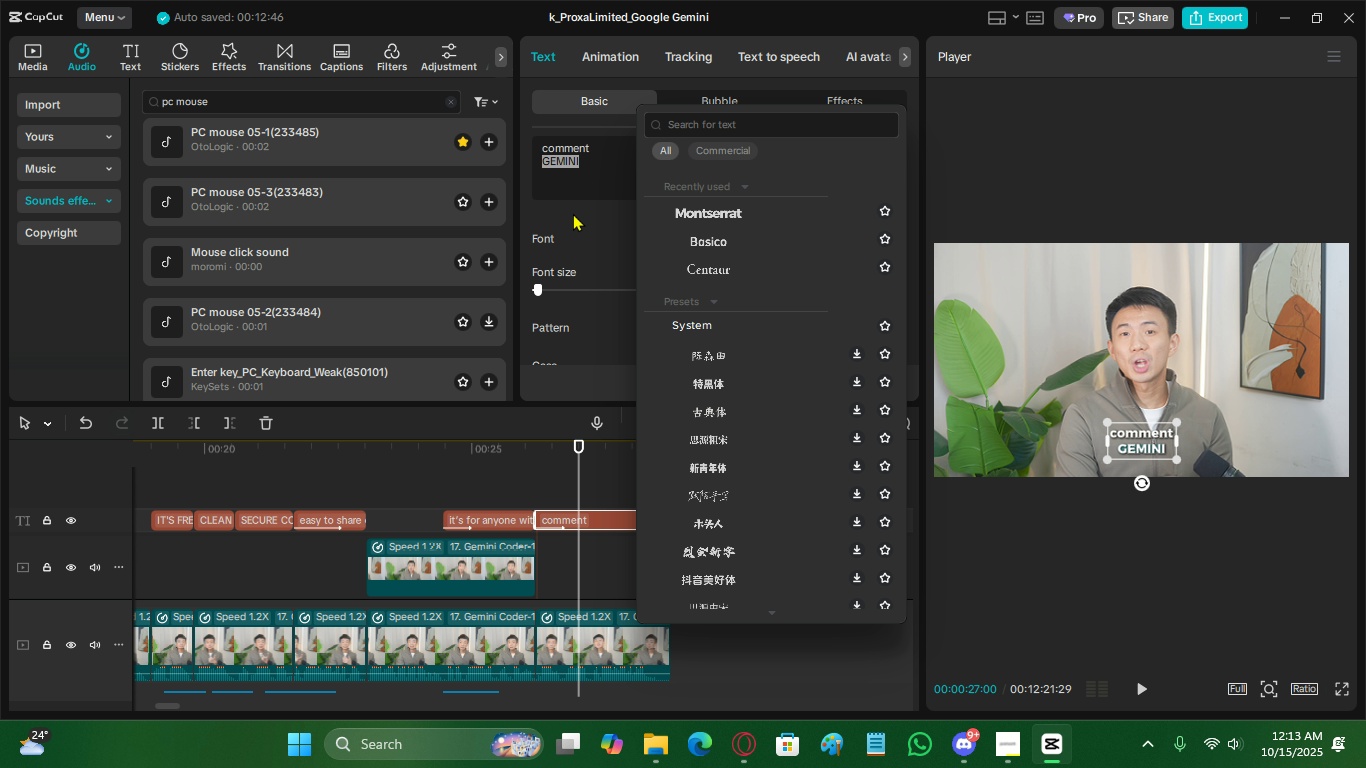 
left_click([573, 212])
 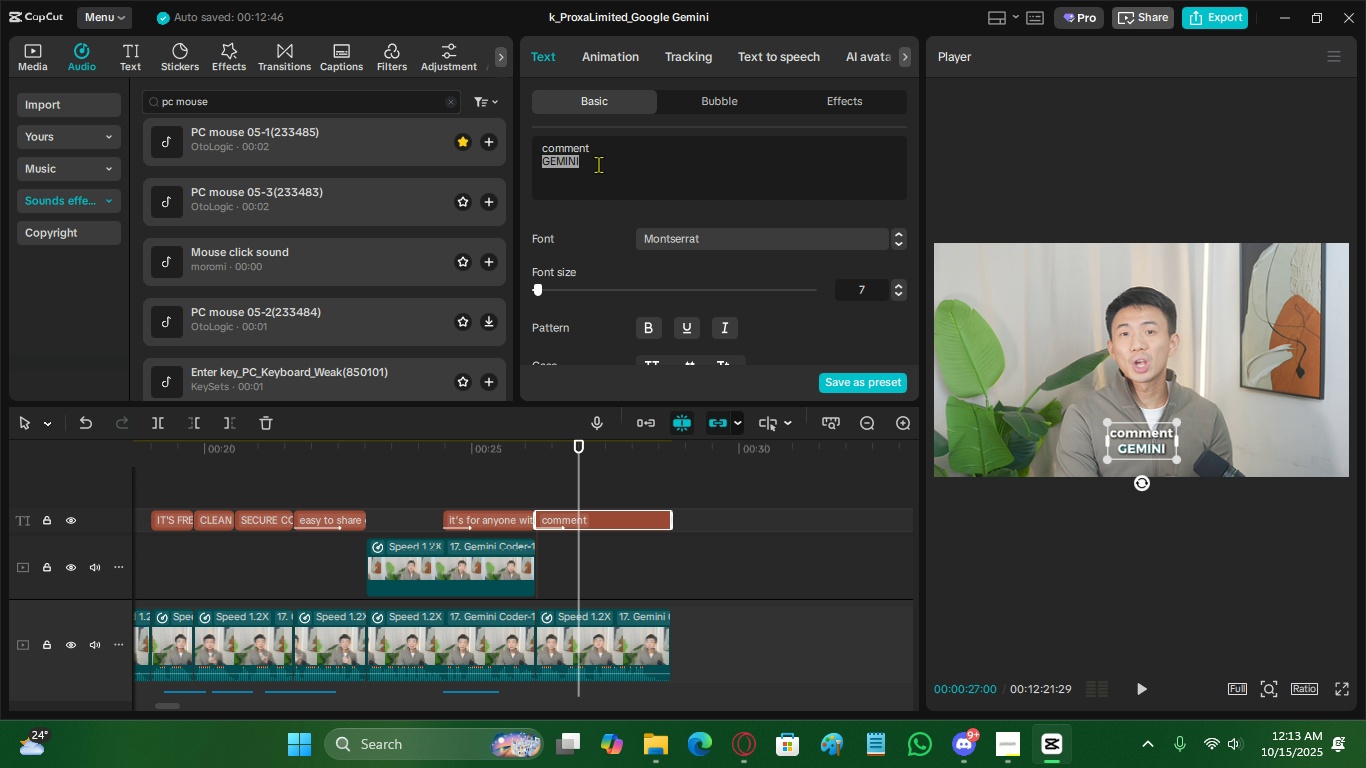 
left_click([598, 164])
 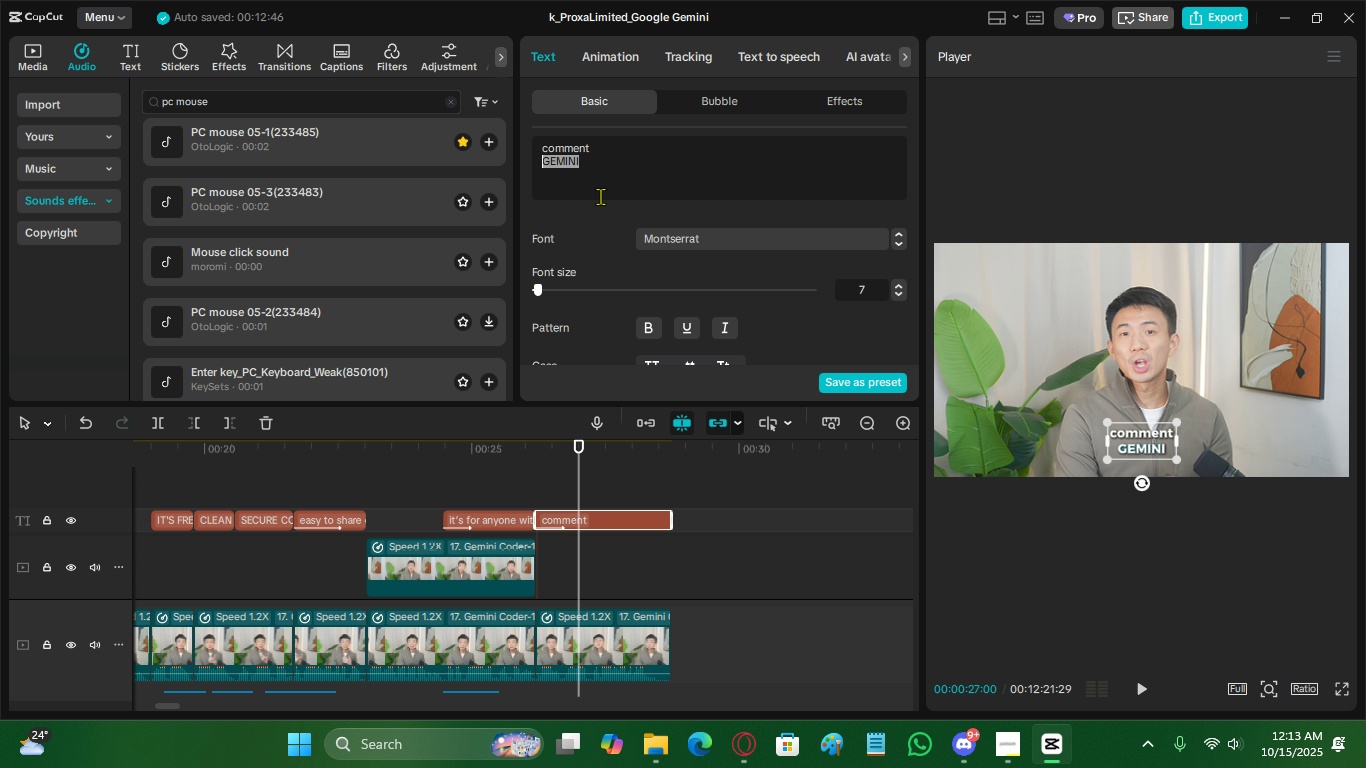 
left_click([684, 234])
 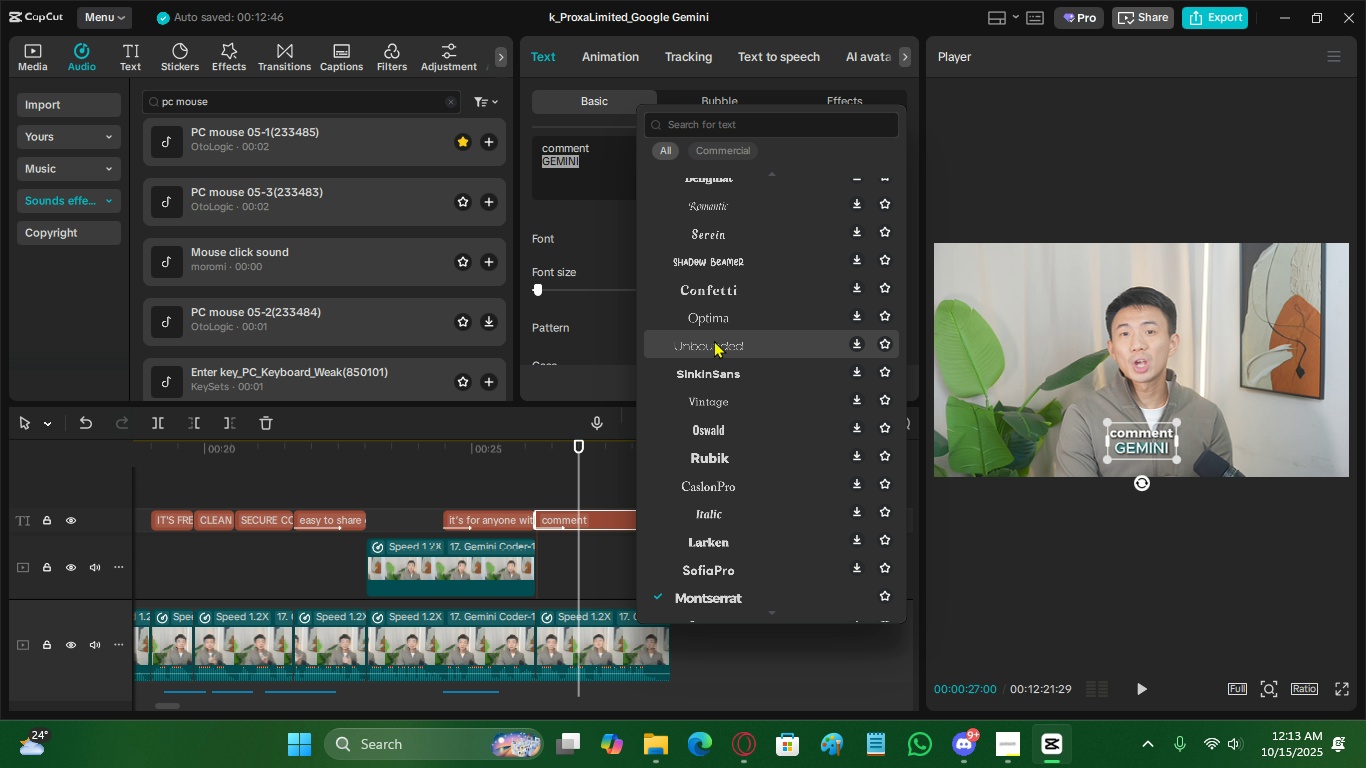 
scroll: coordinate [754, 367], scroll_direction: up, amount: 14.0
 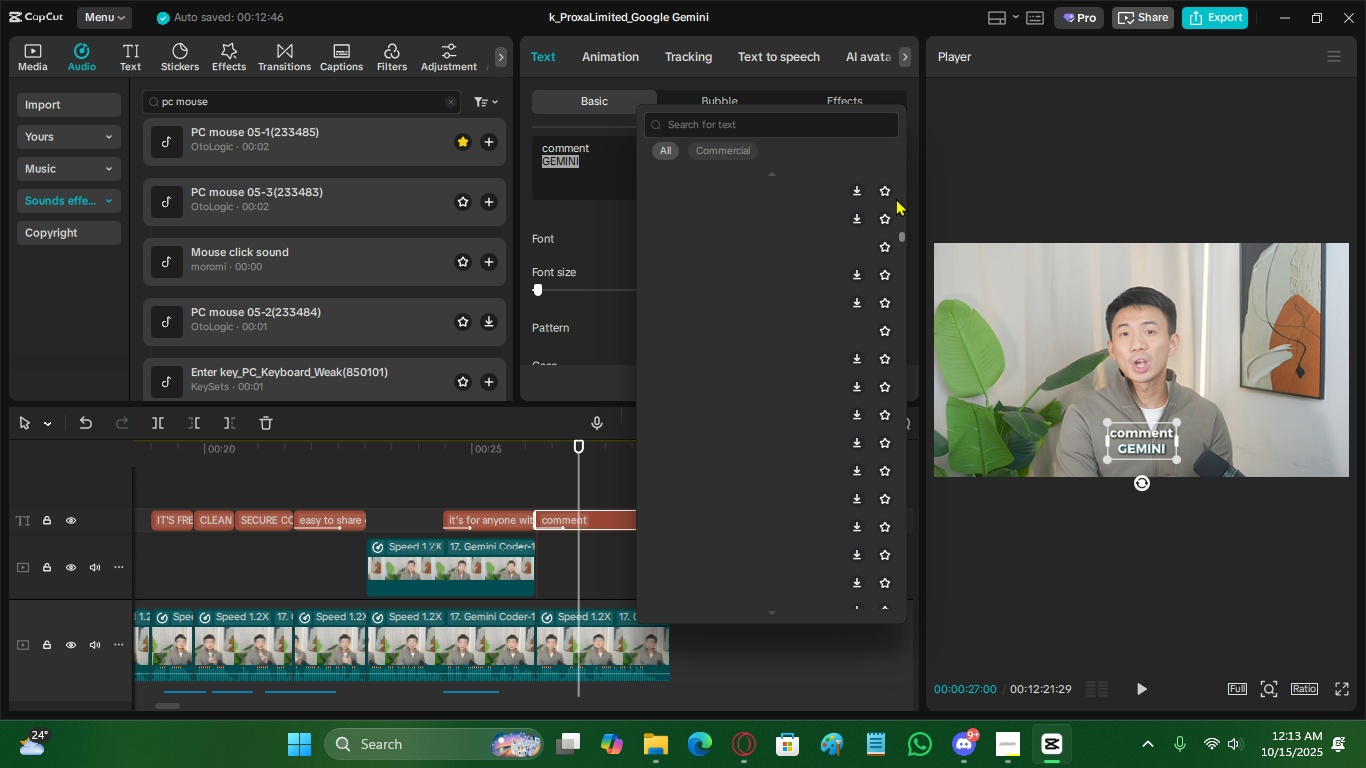 
mouse_move([872, 174])
 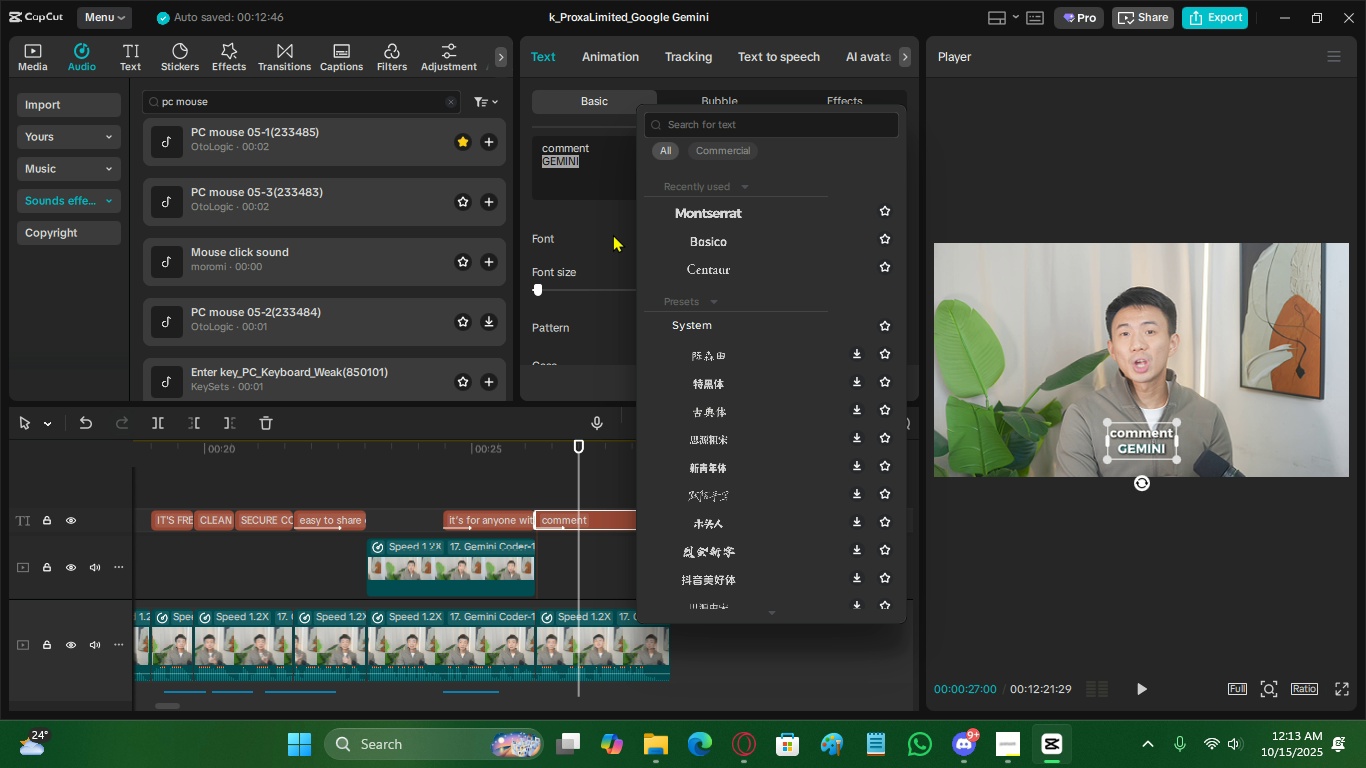 
left_click([597, 216])
 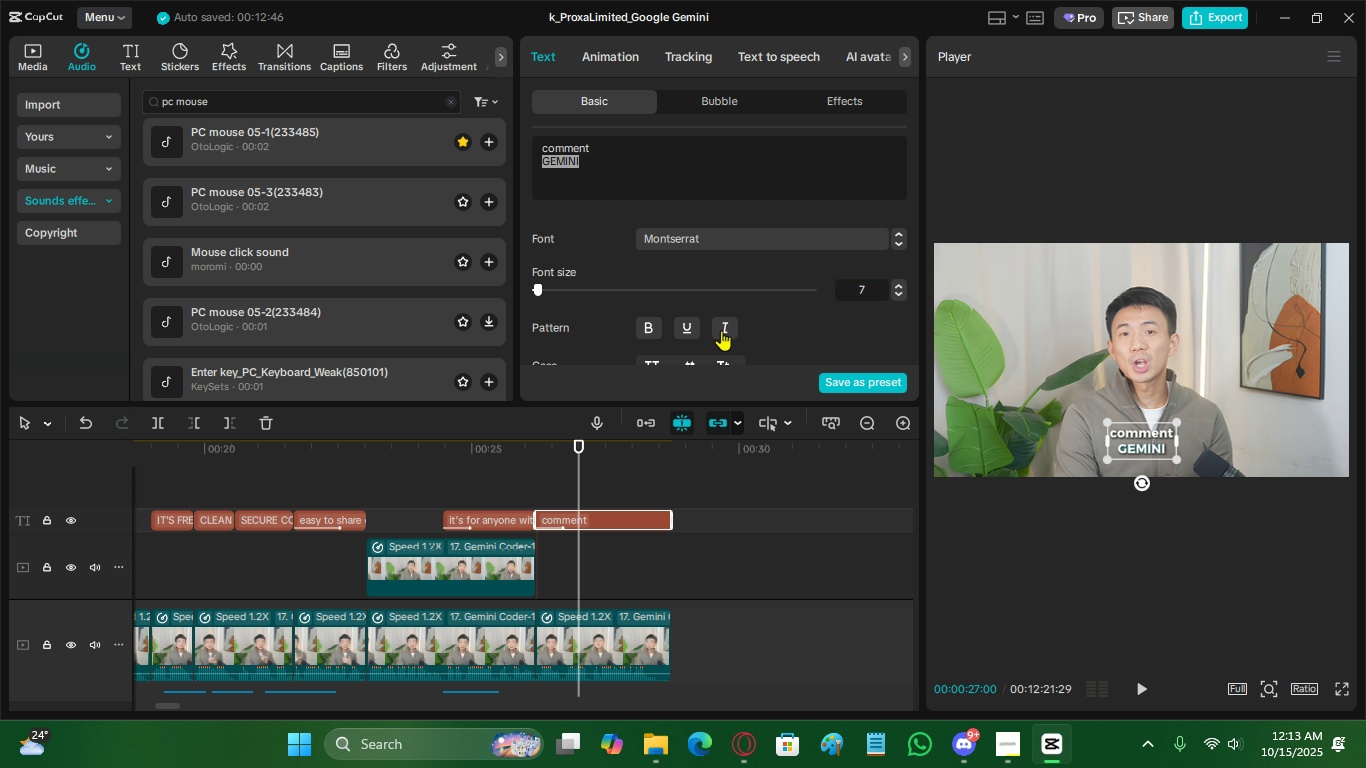 
left_click([728, 326])
 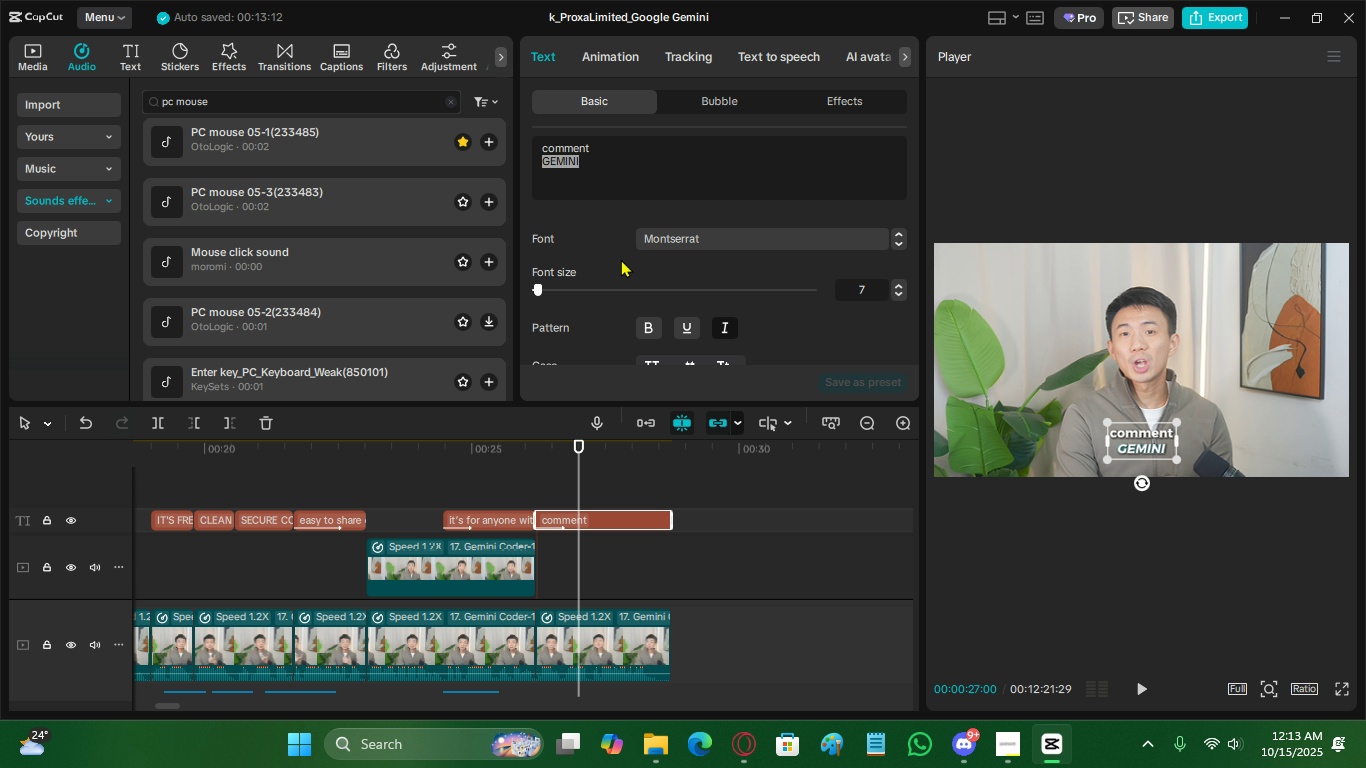 
left_click([597, 230])
 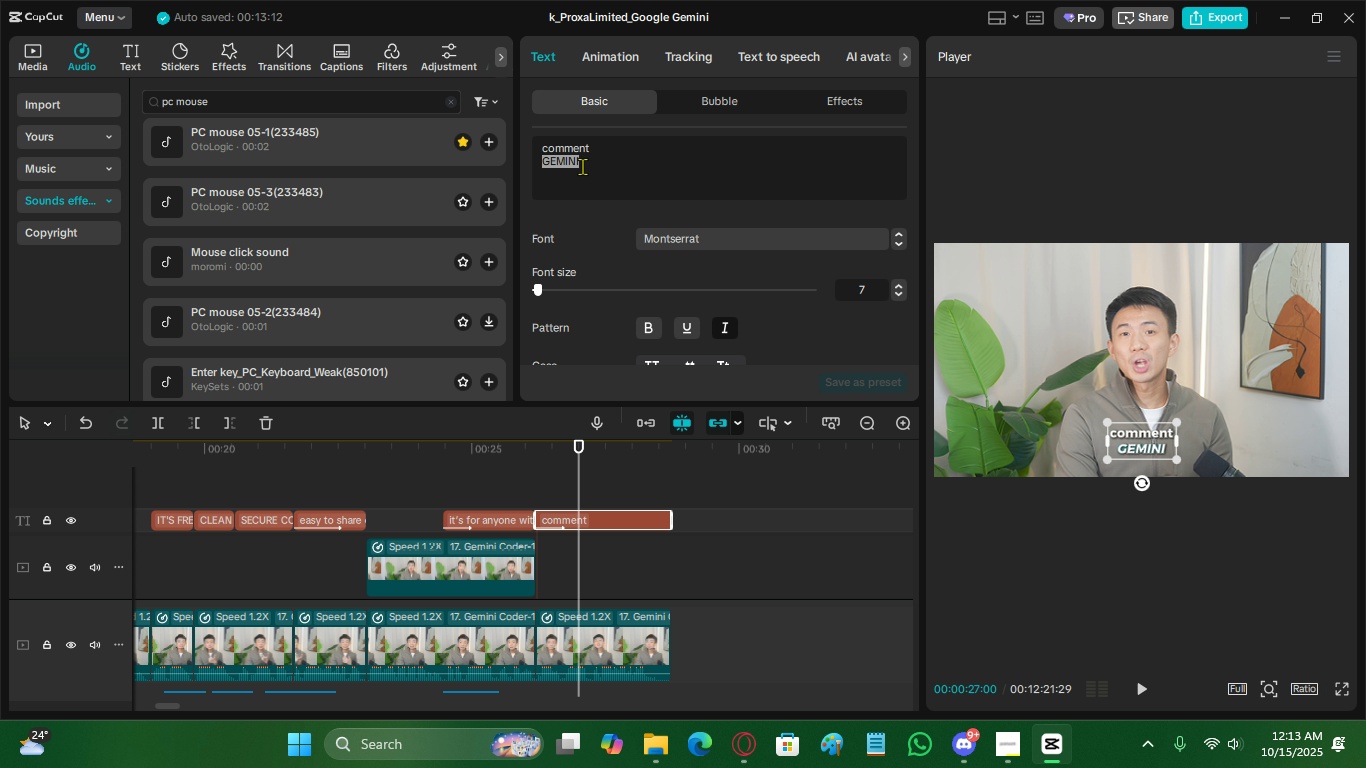 
left_click([582, 166])
 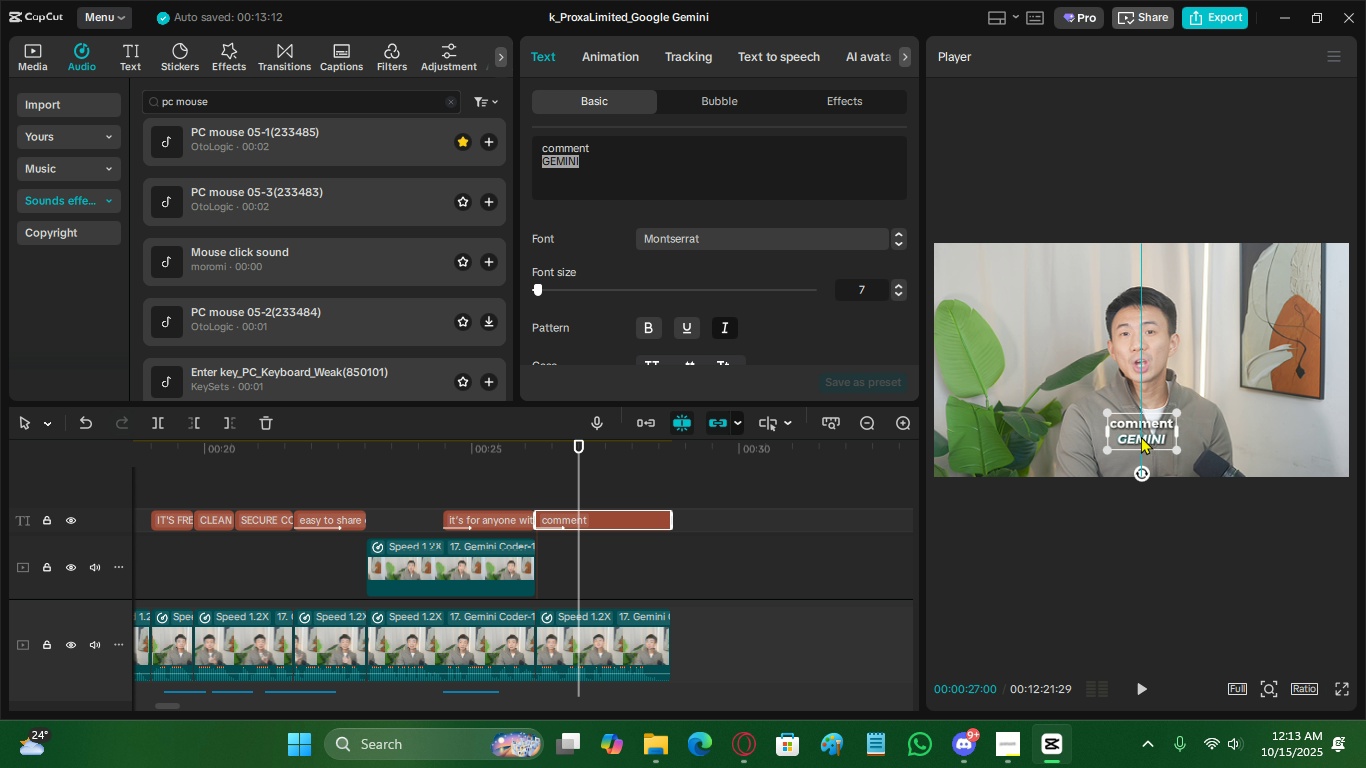 
wait(7.93)
 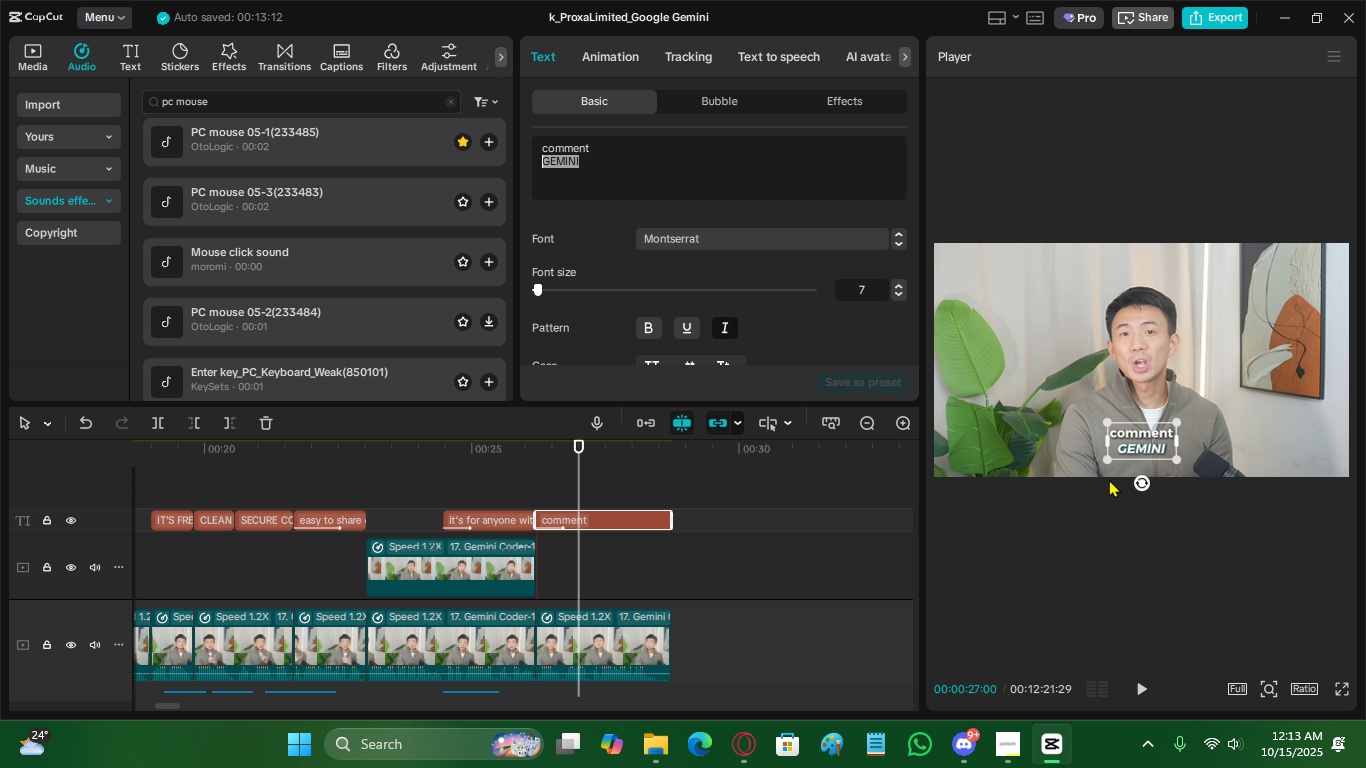 
left_click([599, 155])
 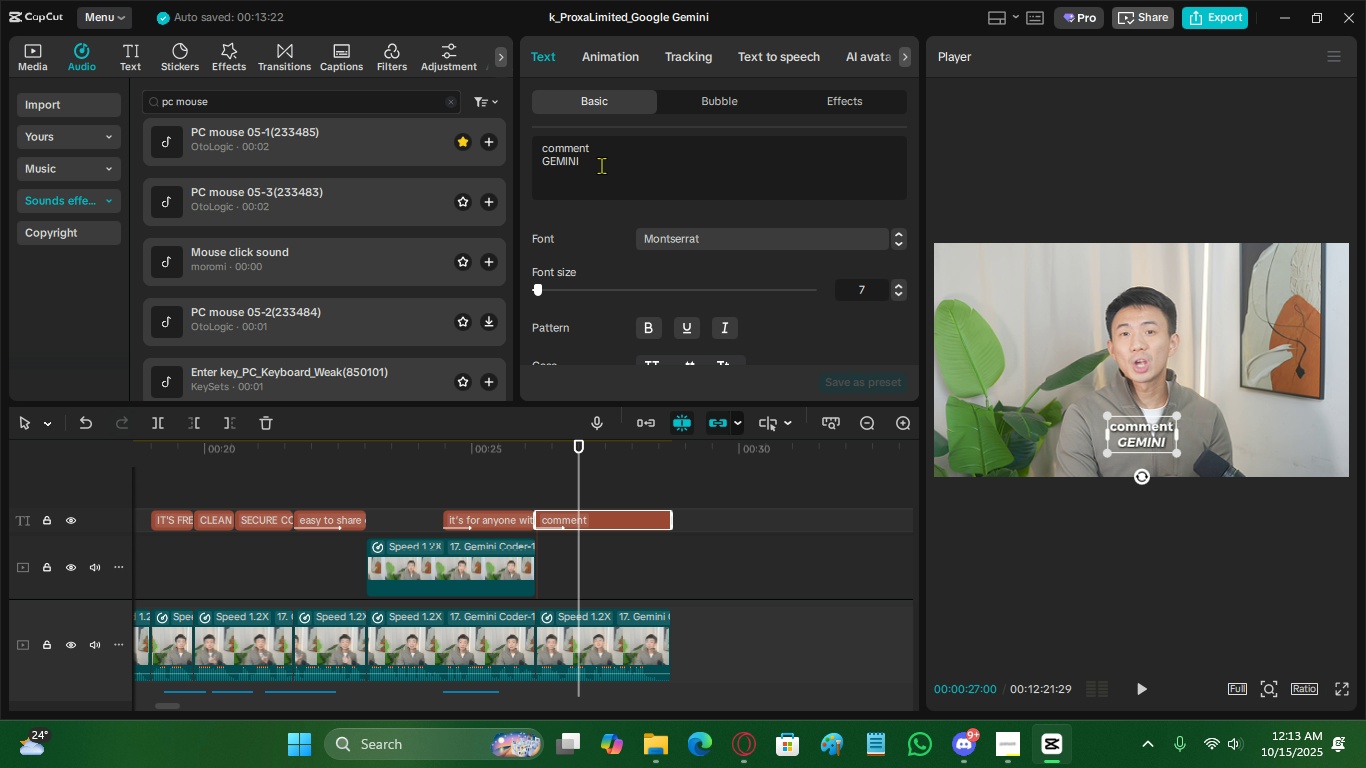 
left_click([601, 165])
 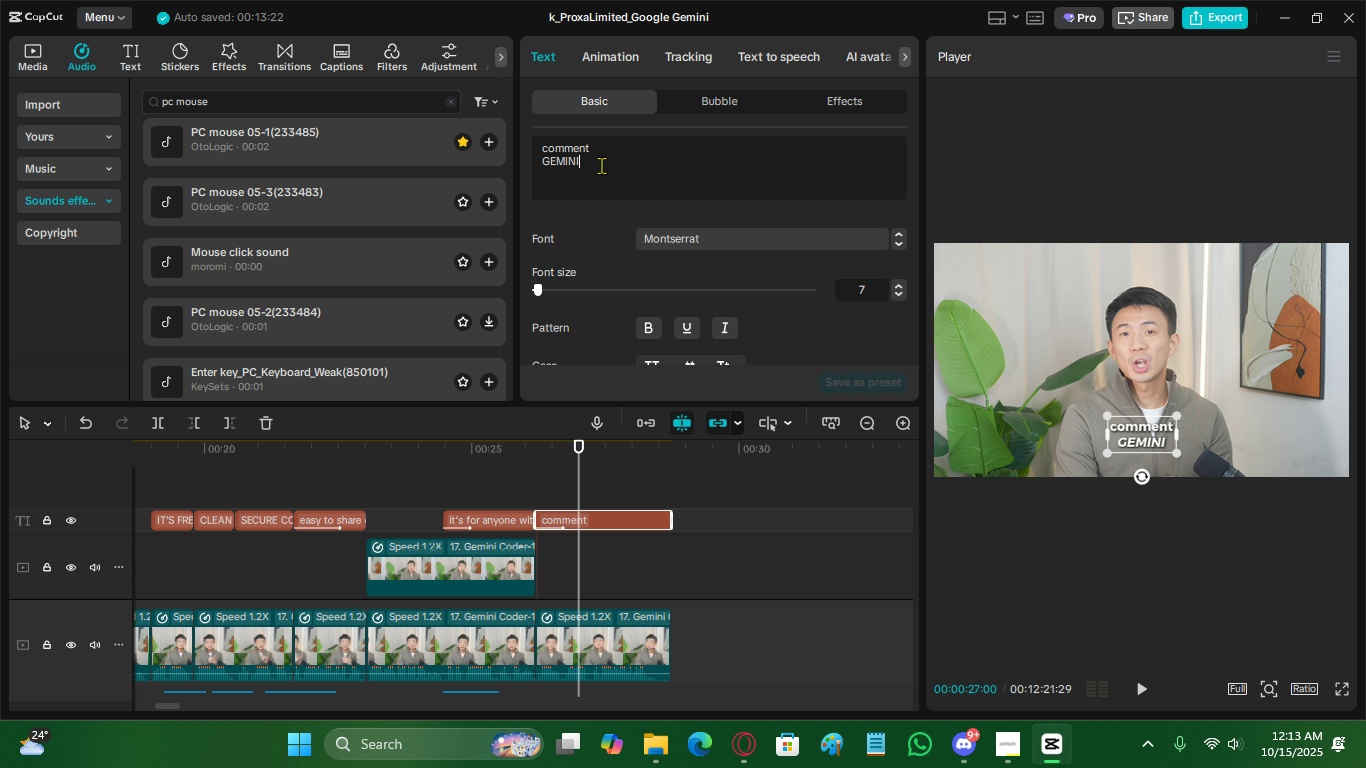 
key(Enter)
 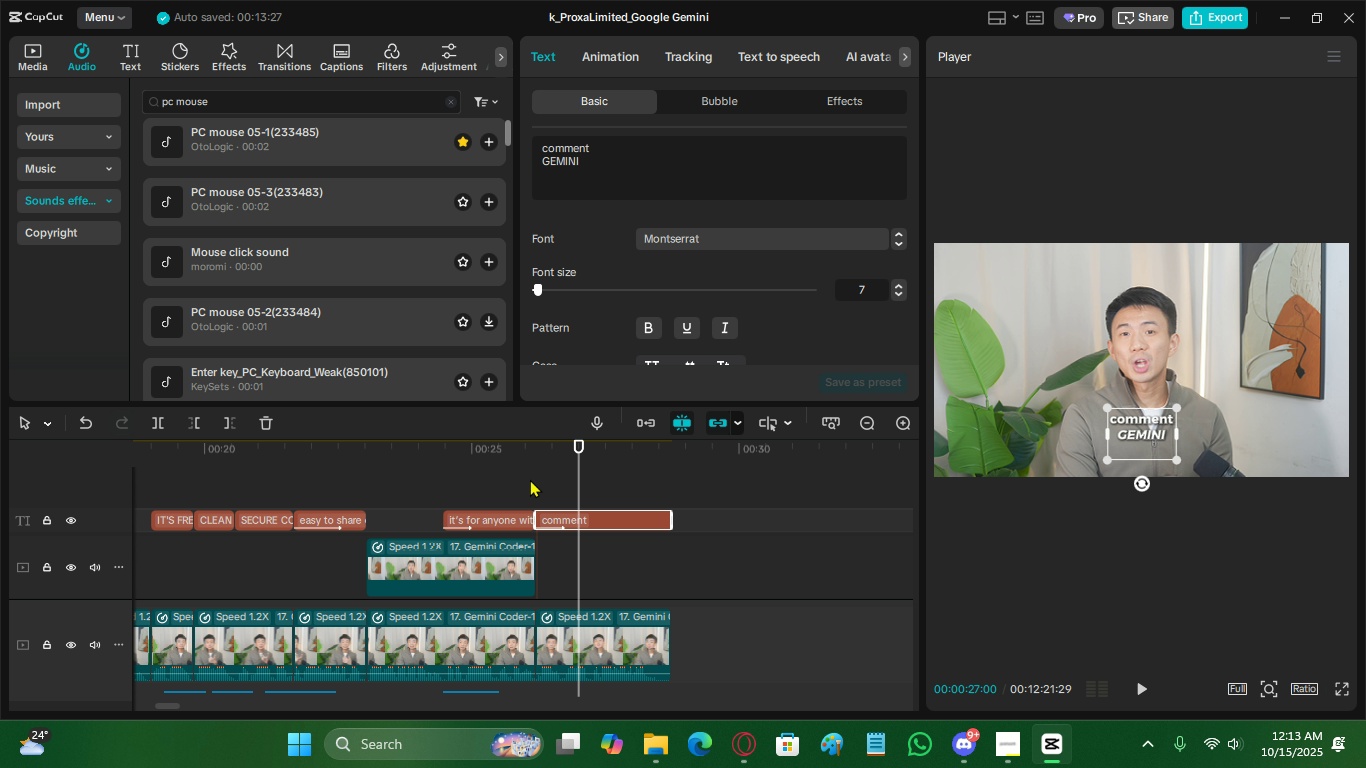 
left_click([537, 454])
 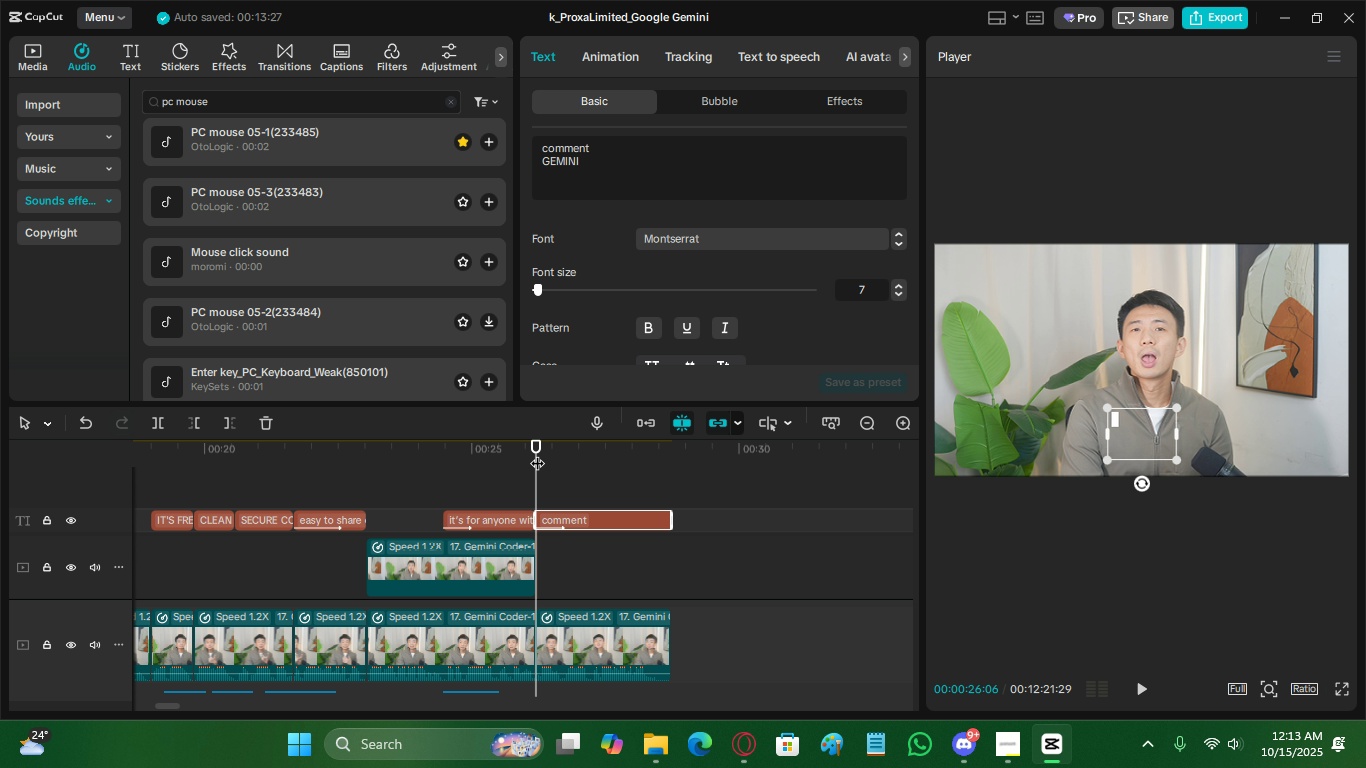 
key(Space)
 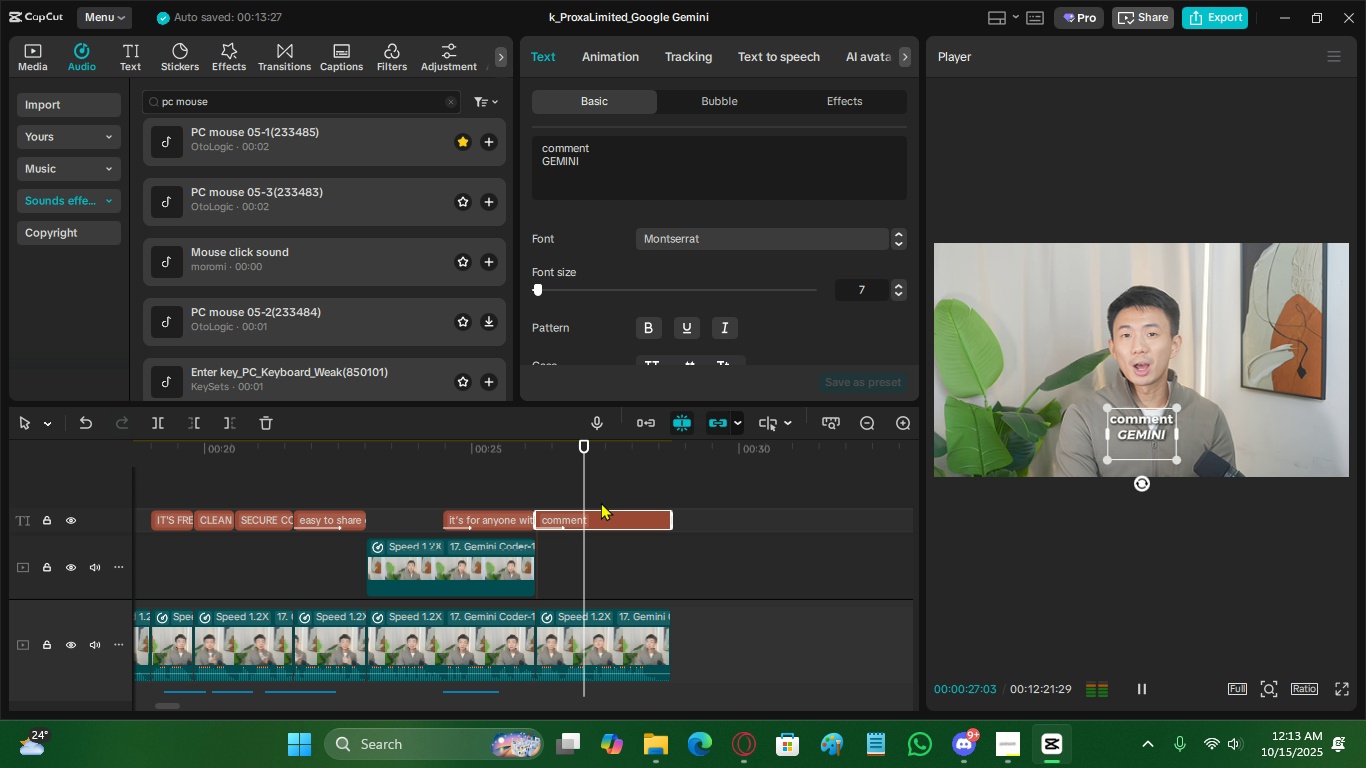 
key(Space)
 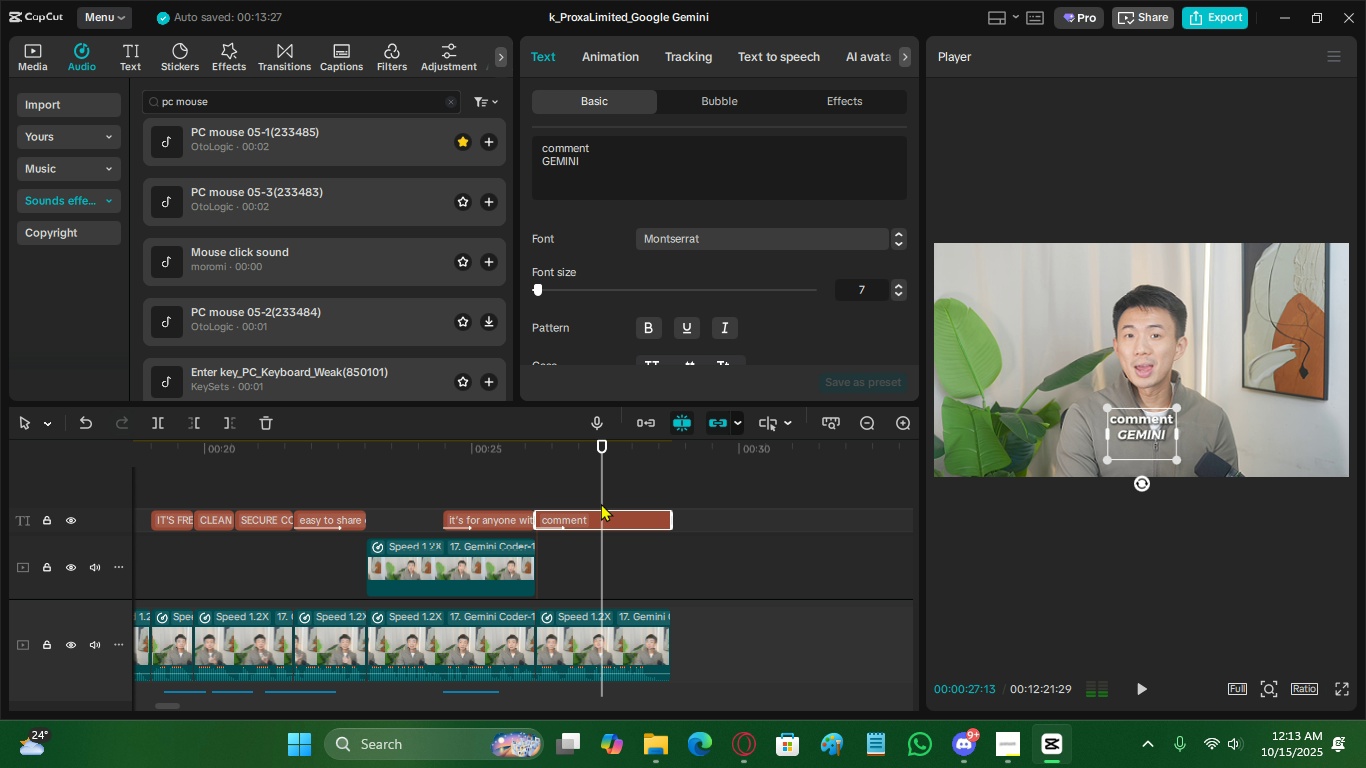 
key(Space)
 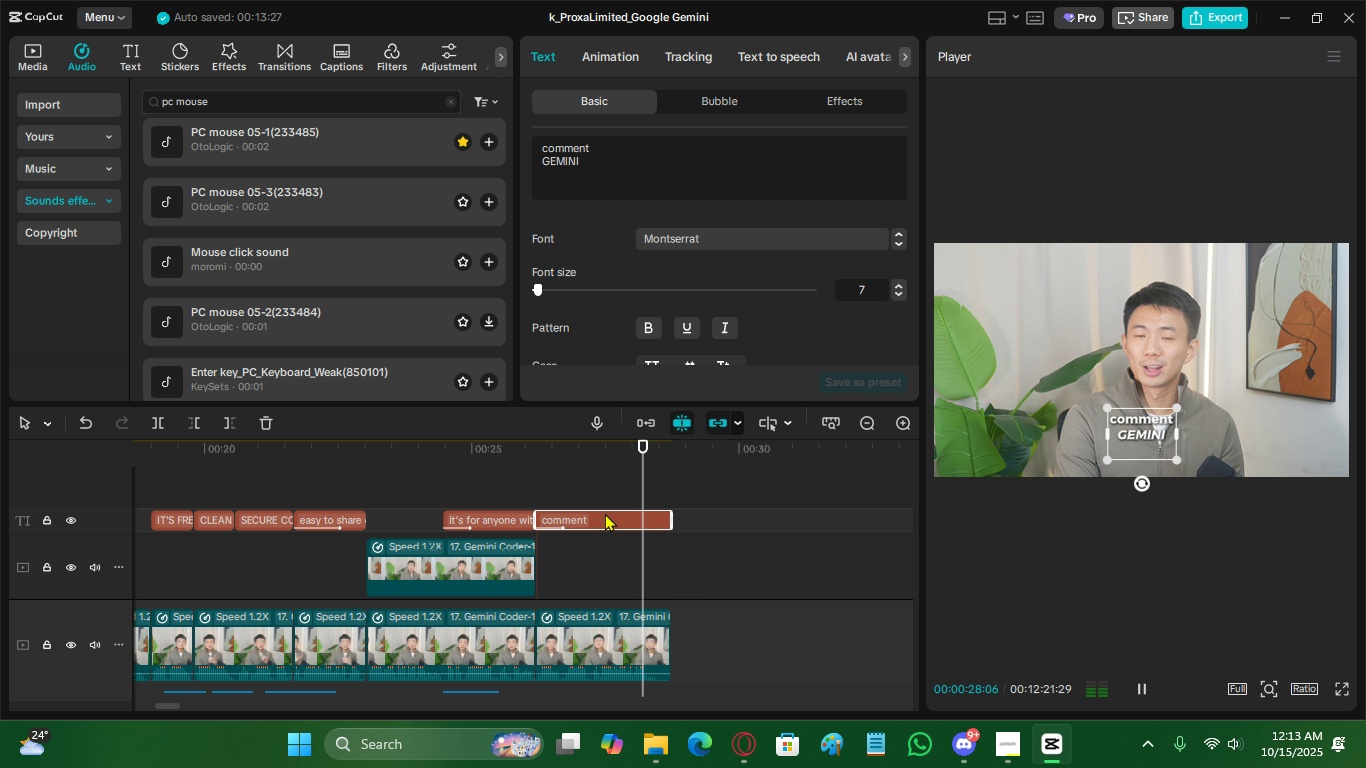 
key(Space)
 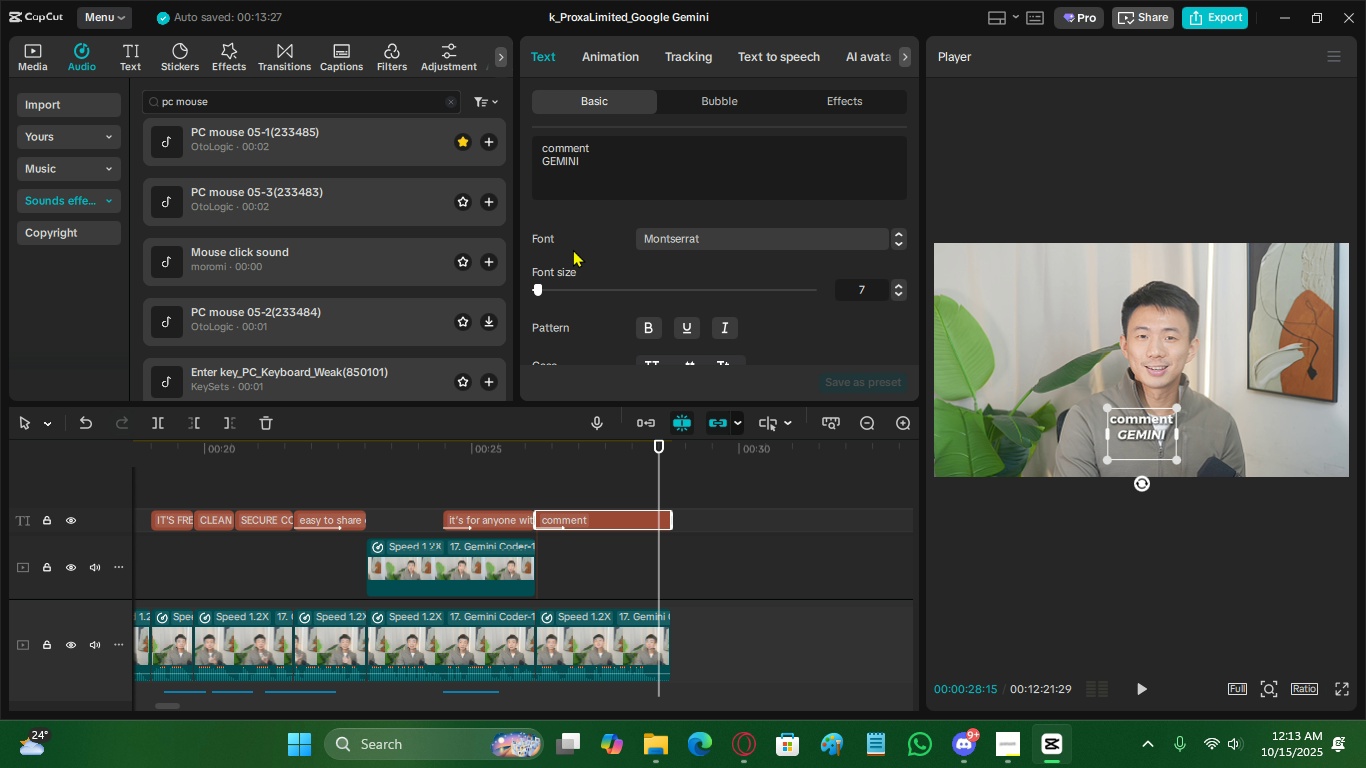 
left_click([557, 179])
 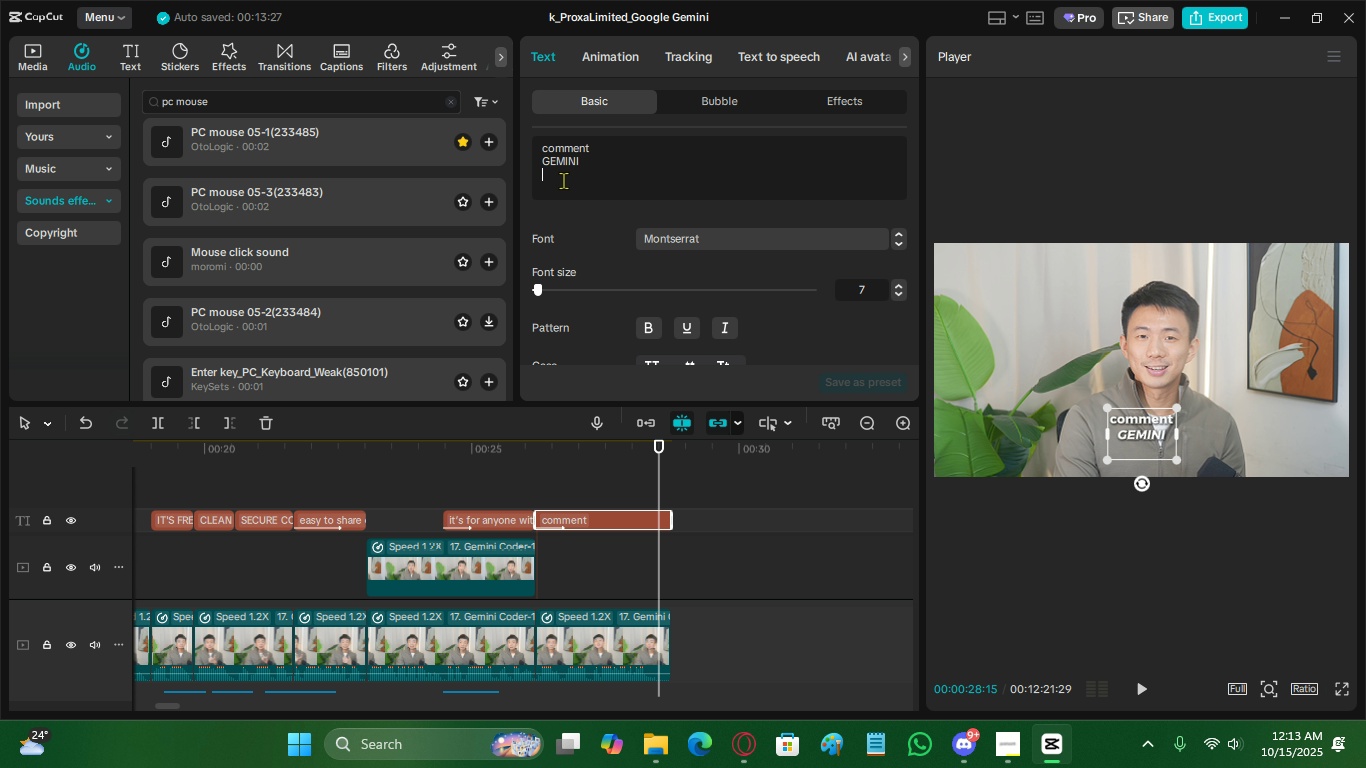 
type(F)
key(Backspace)
type(for the link)
 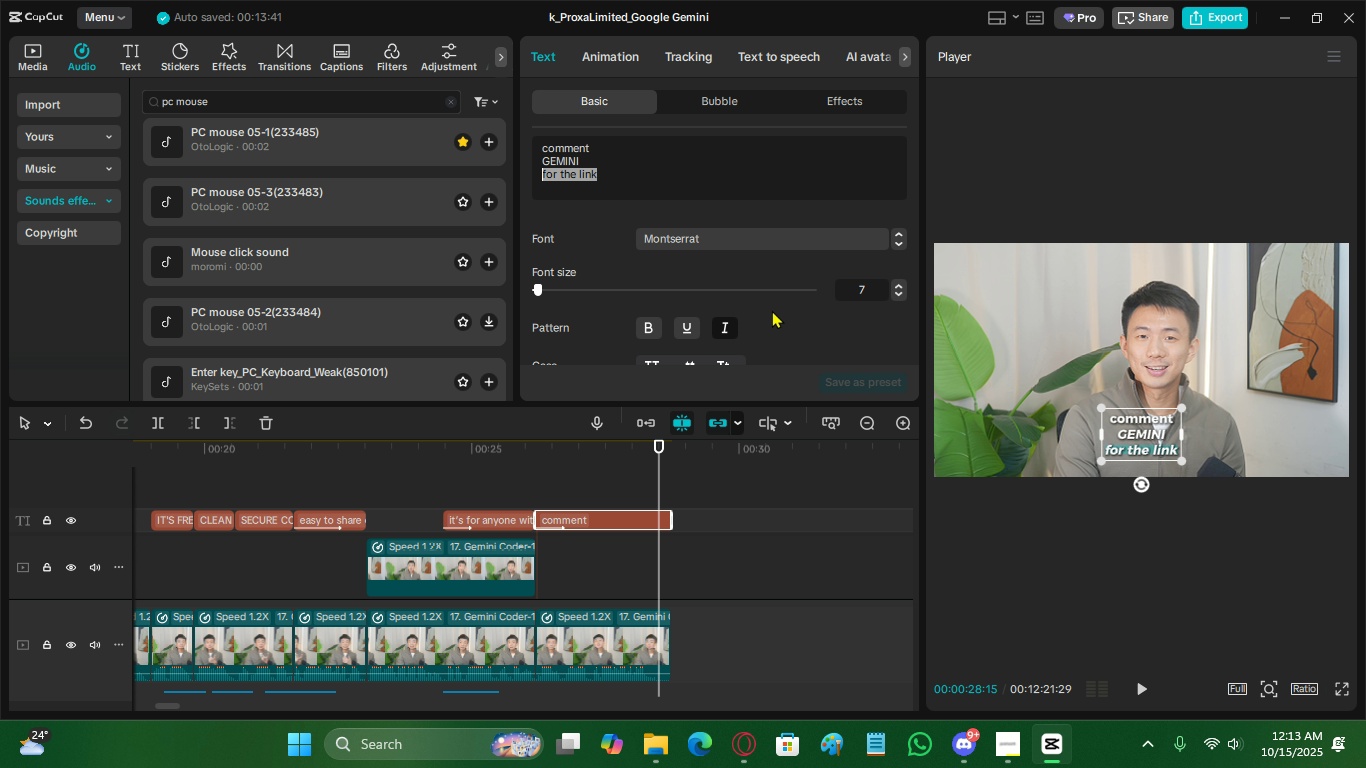 
left_click([723, 326])
 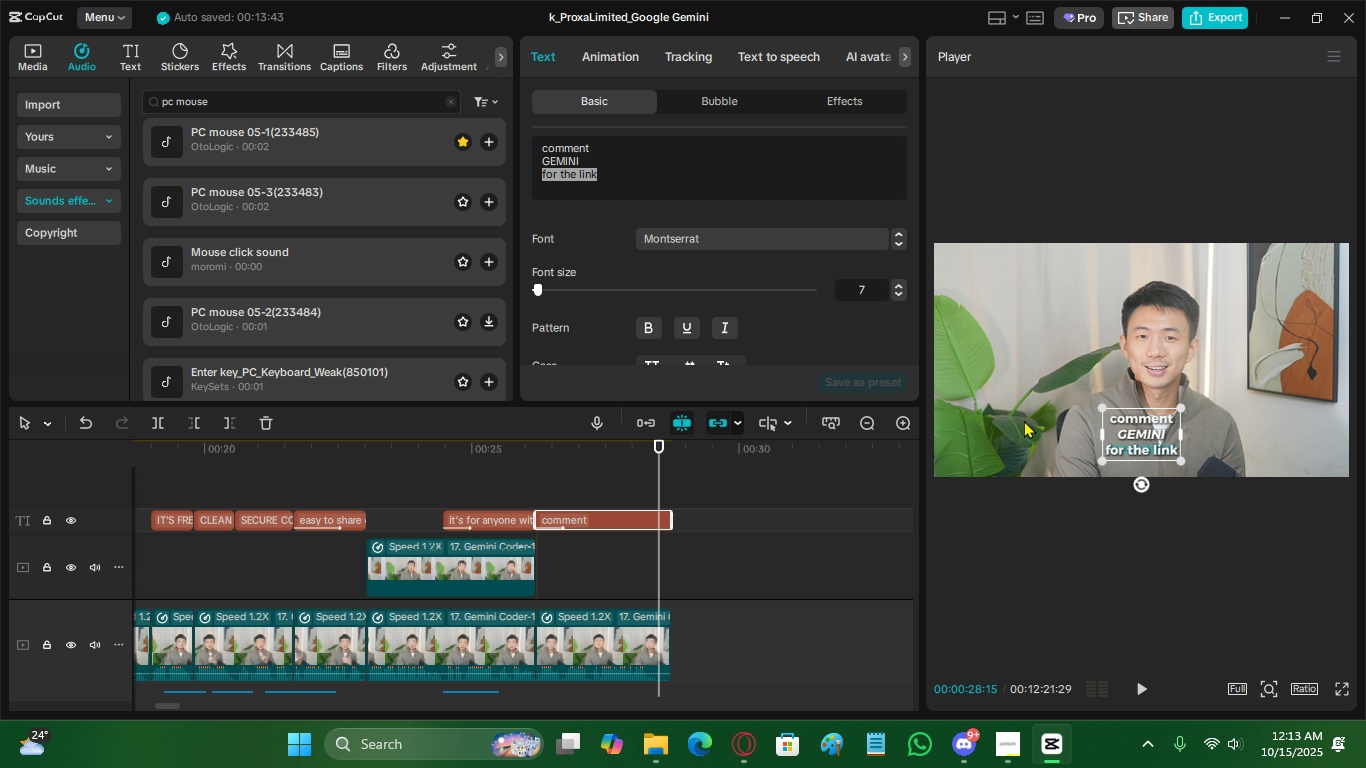 
wait(5.09)
 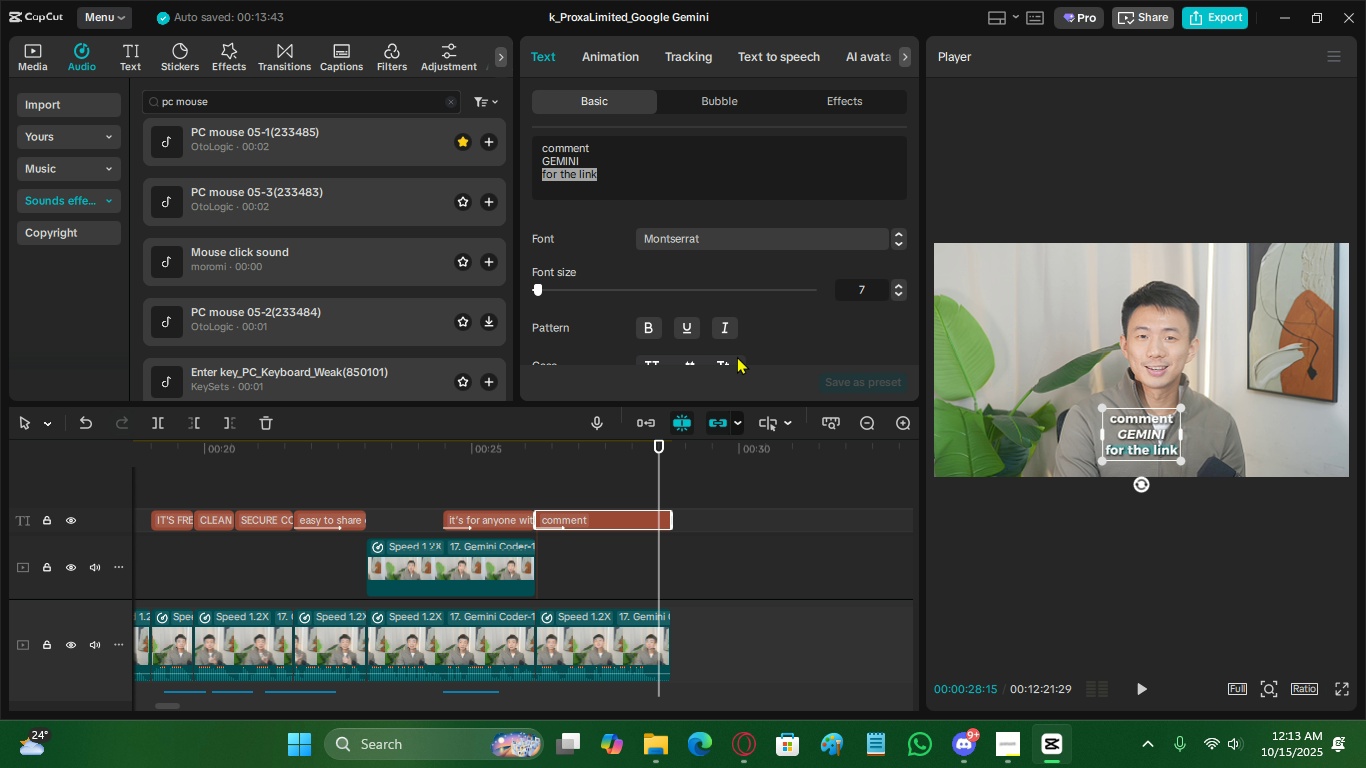 
left_click([894, 295])
 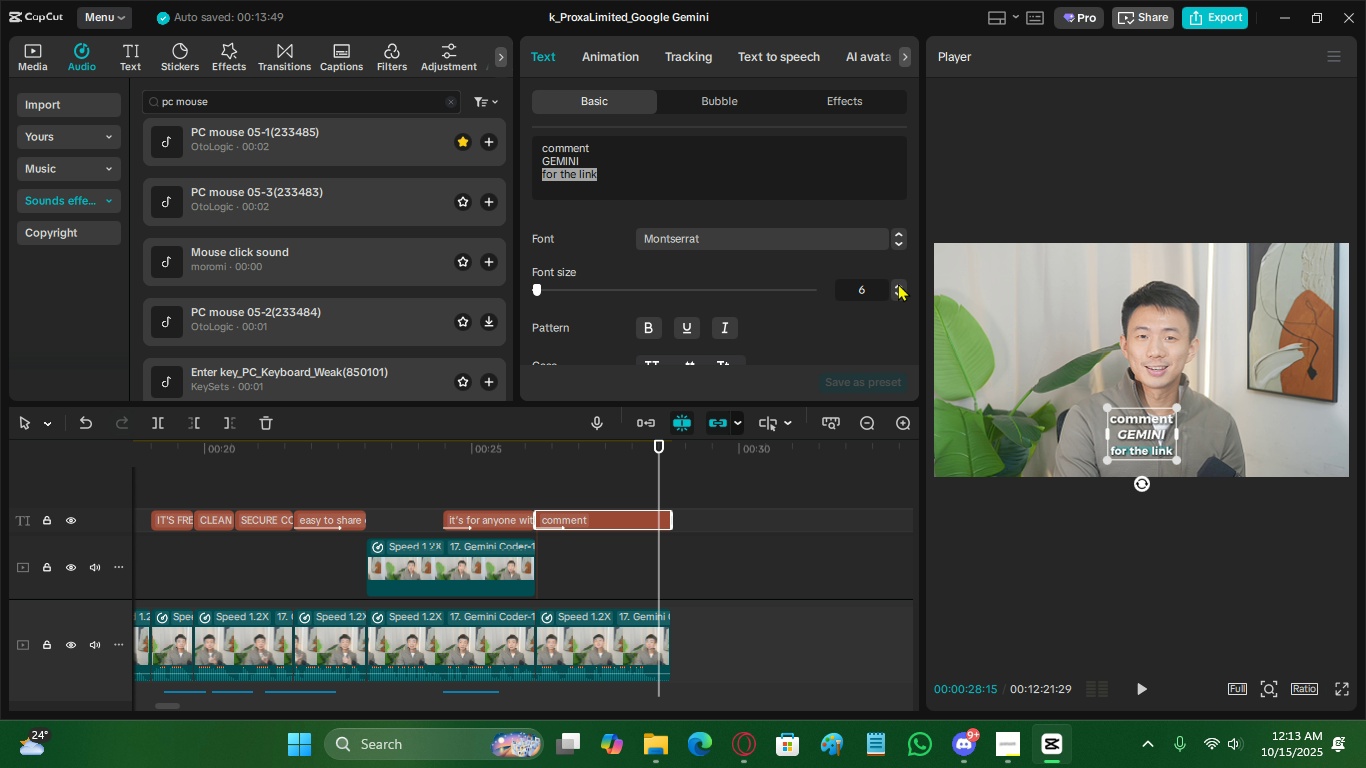 
left_click([898, 286])
 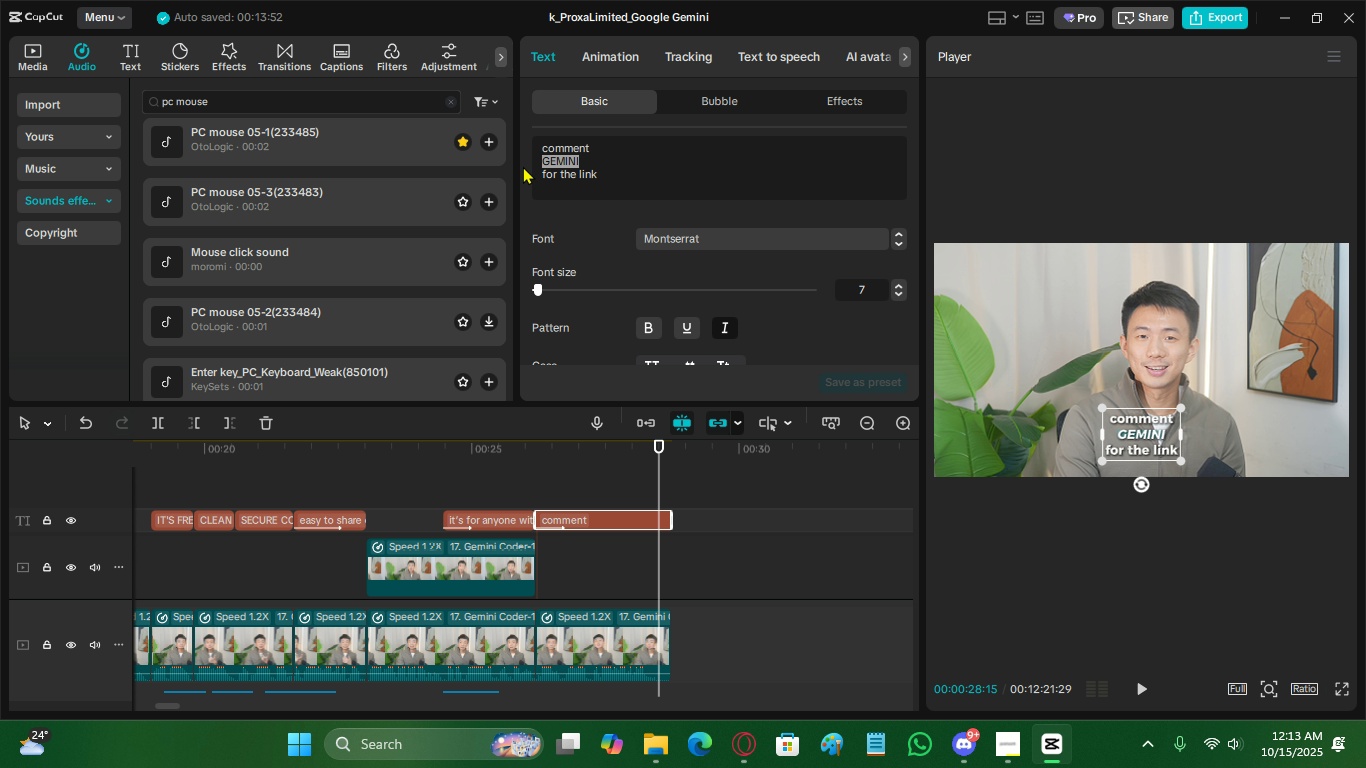 
wait(6.22)
 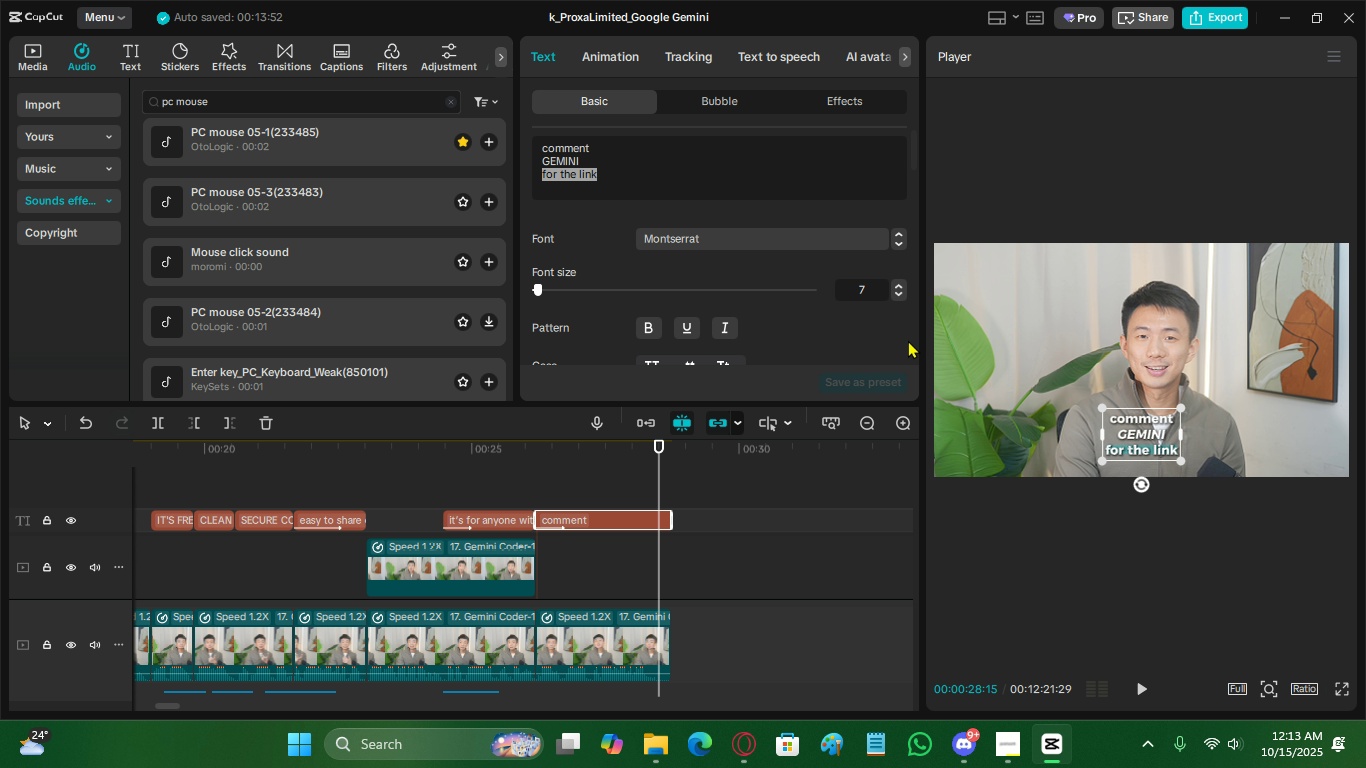 
left_click([899, 285])
 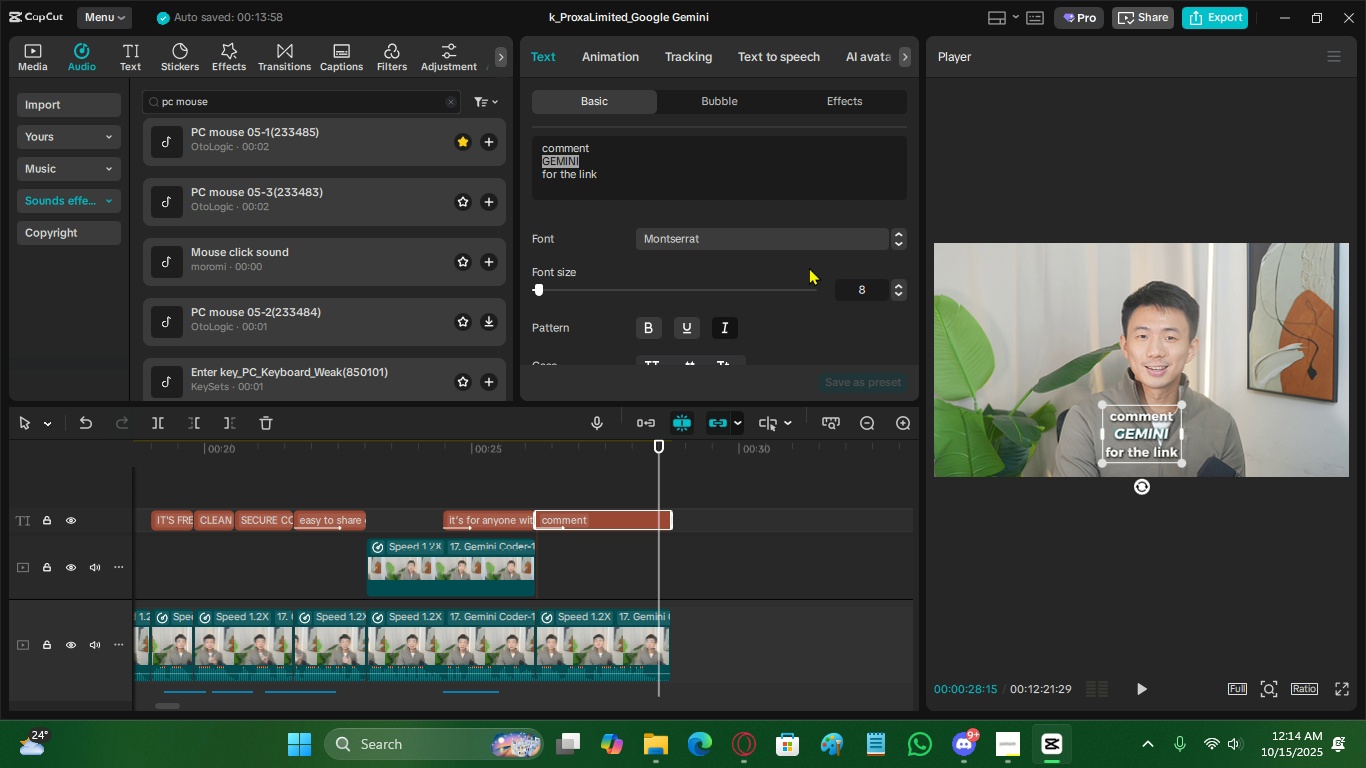 
left_click([542, 177])
 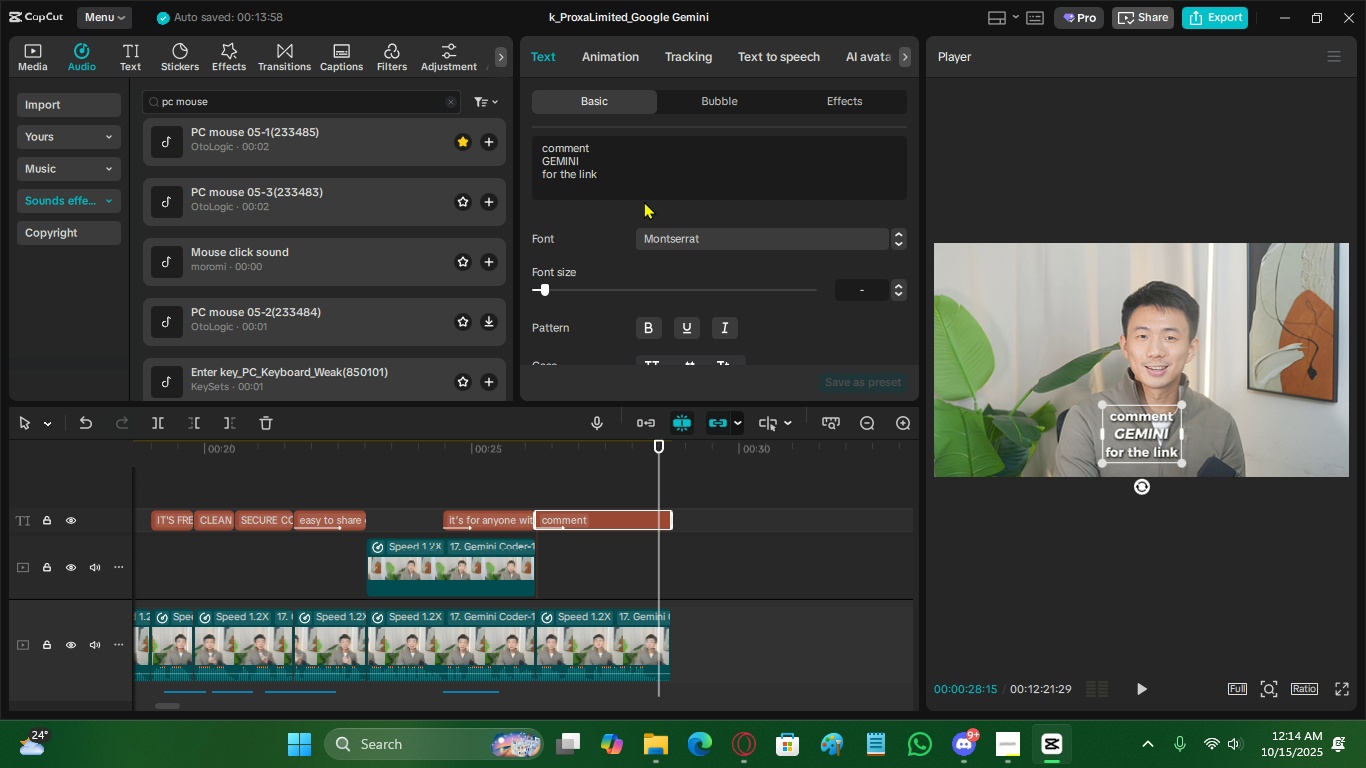 
key(Backspace)
 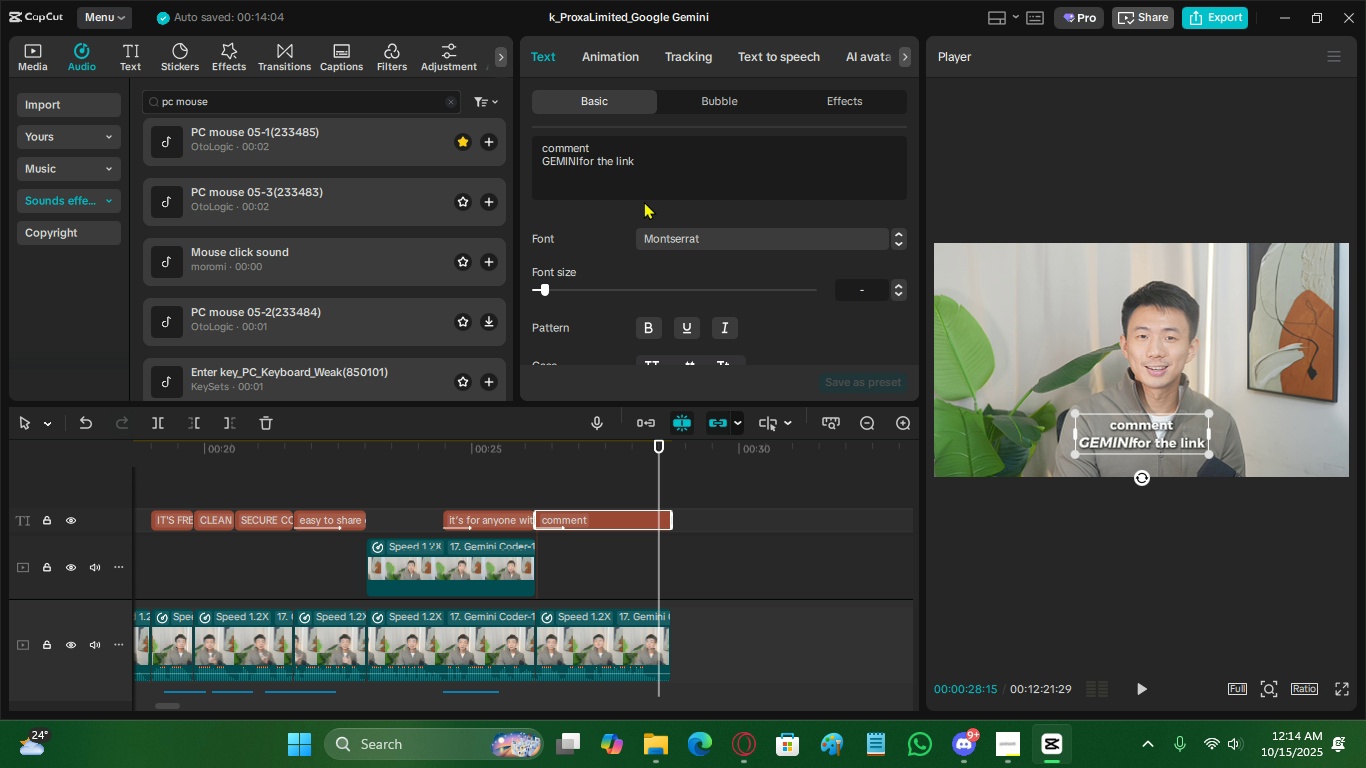 
key(Space)
 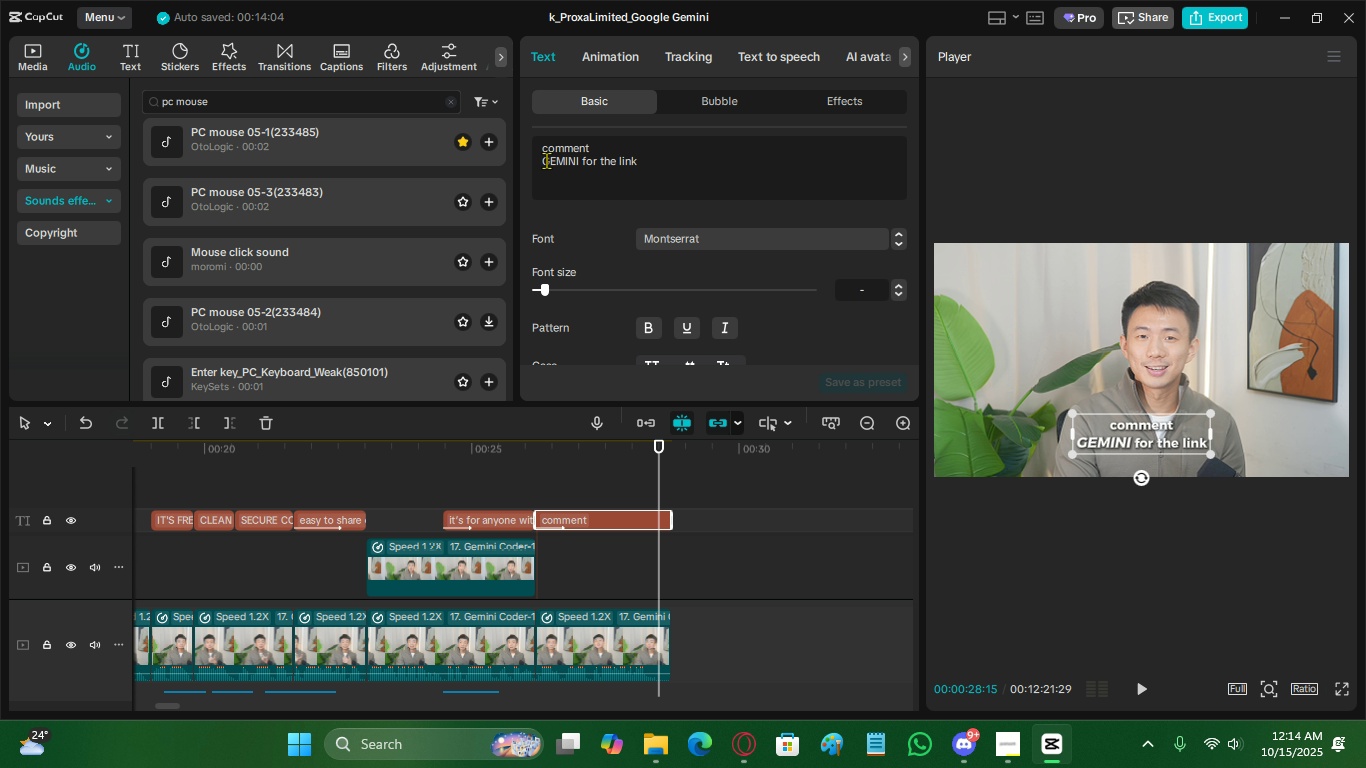 
left_click([540, 157])
 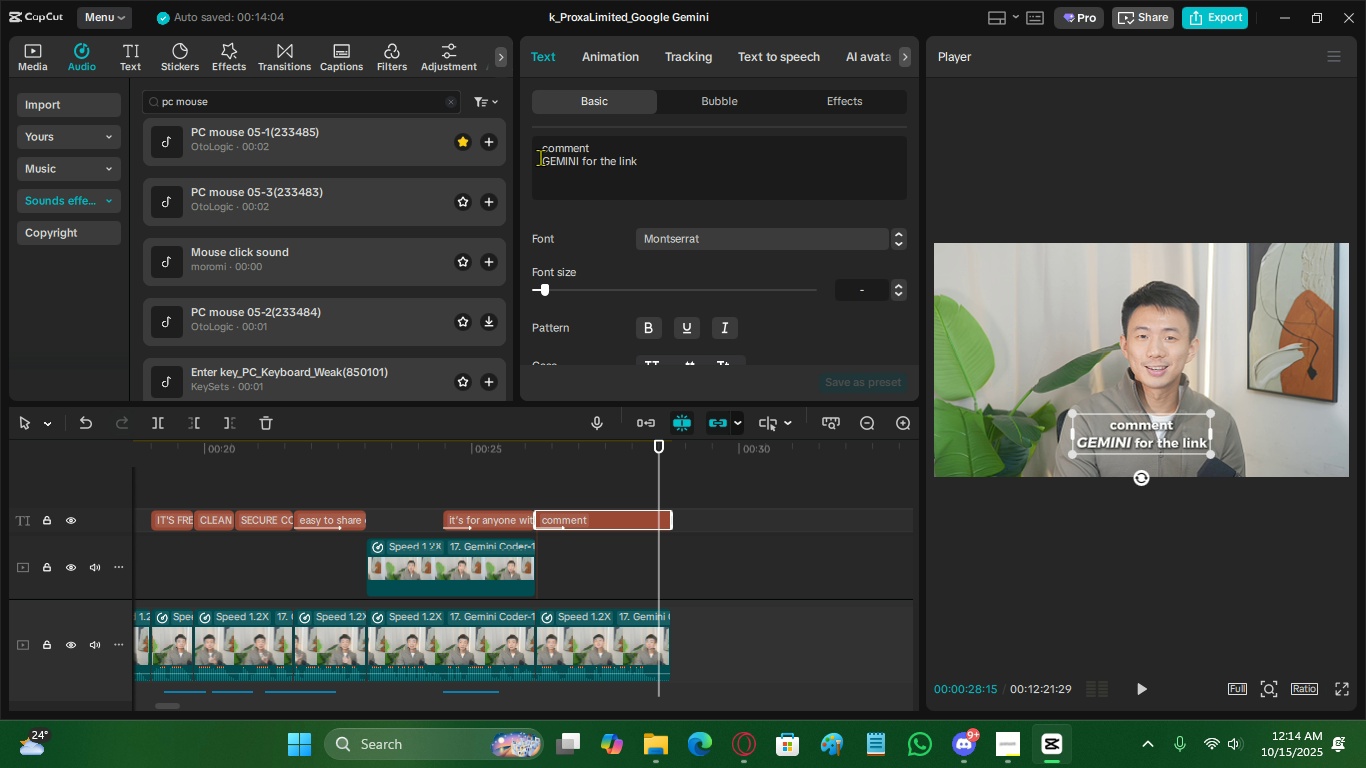 
key(Backspace)
 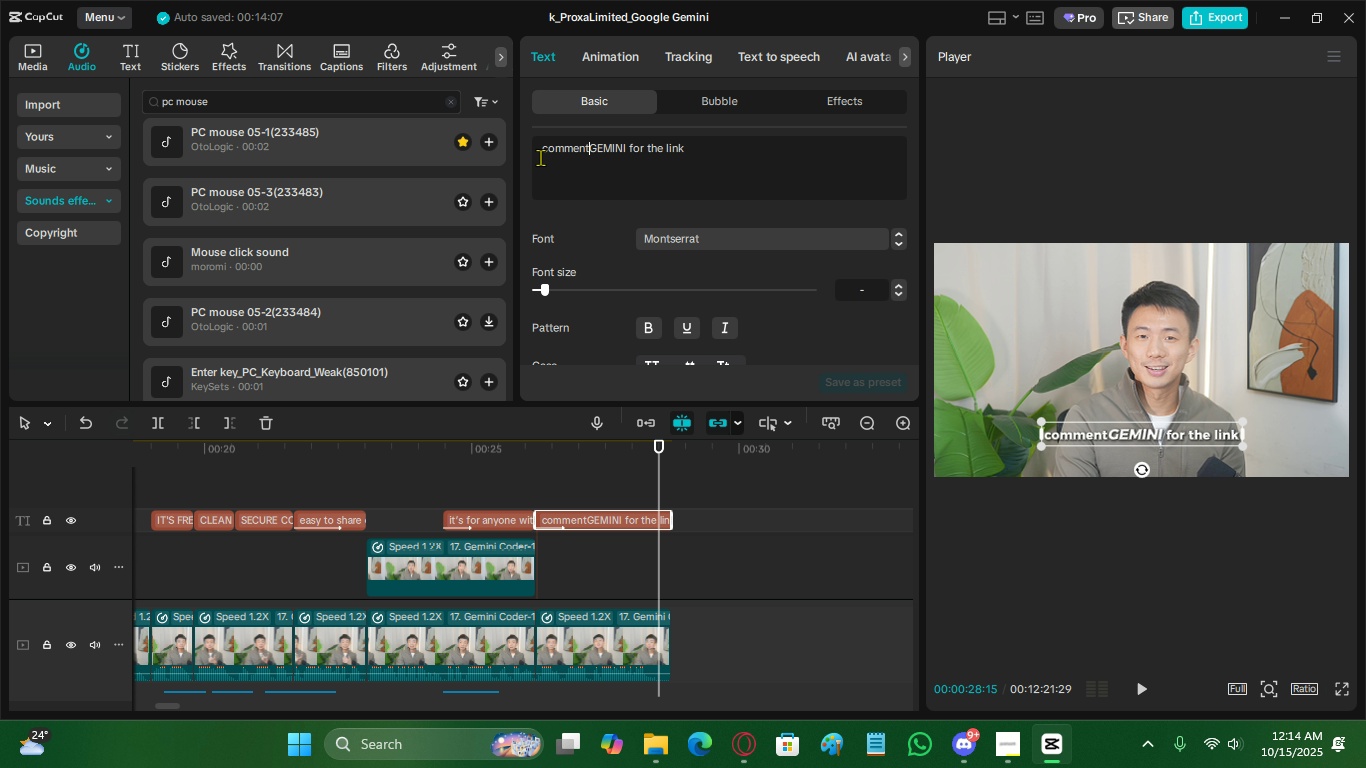 
key(Space)
 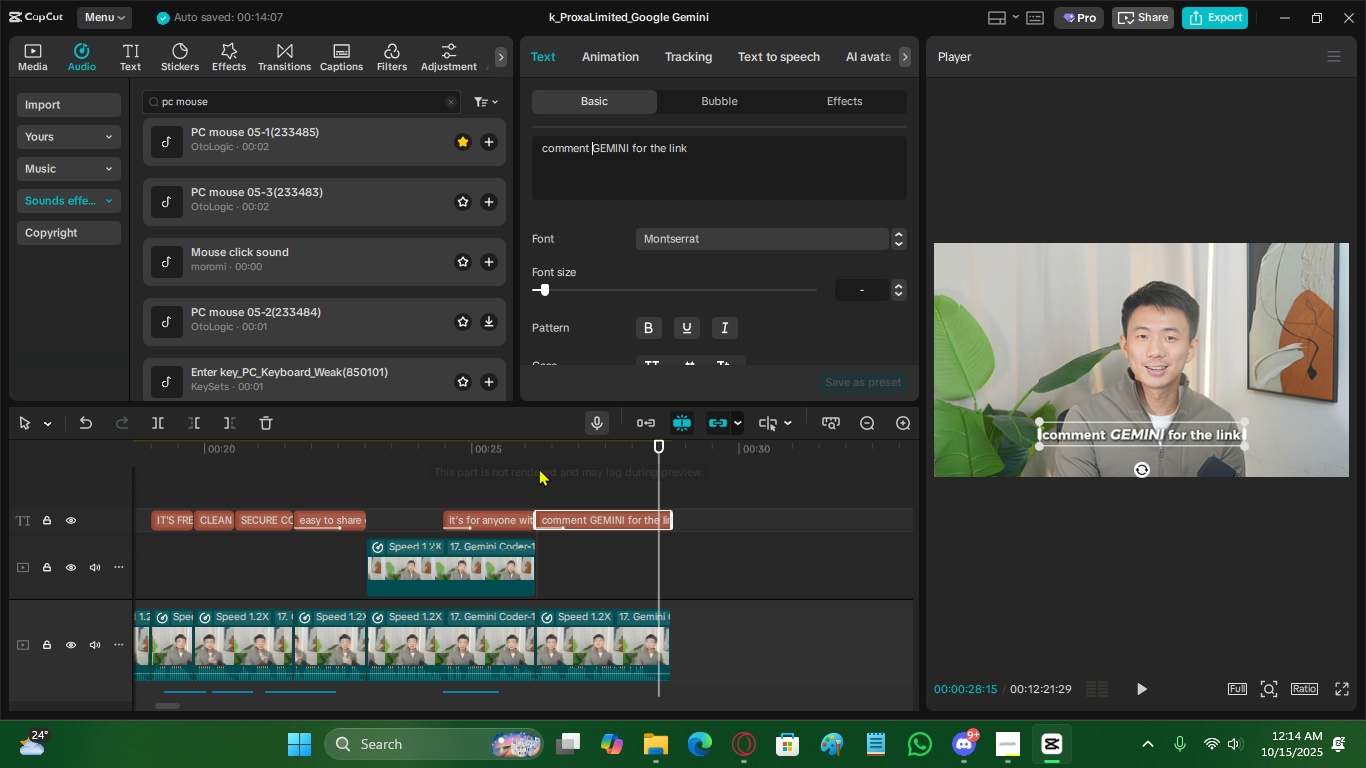 
double_click([494, 465])
 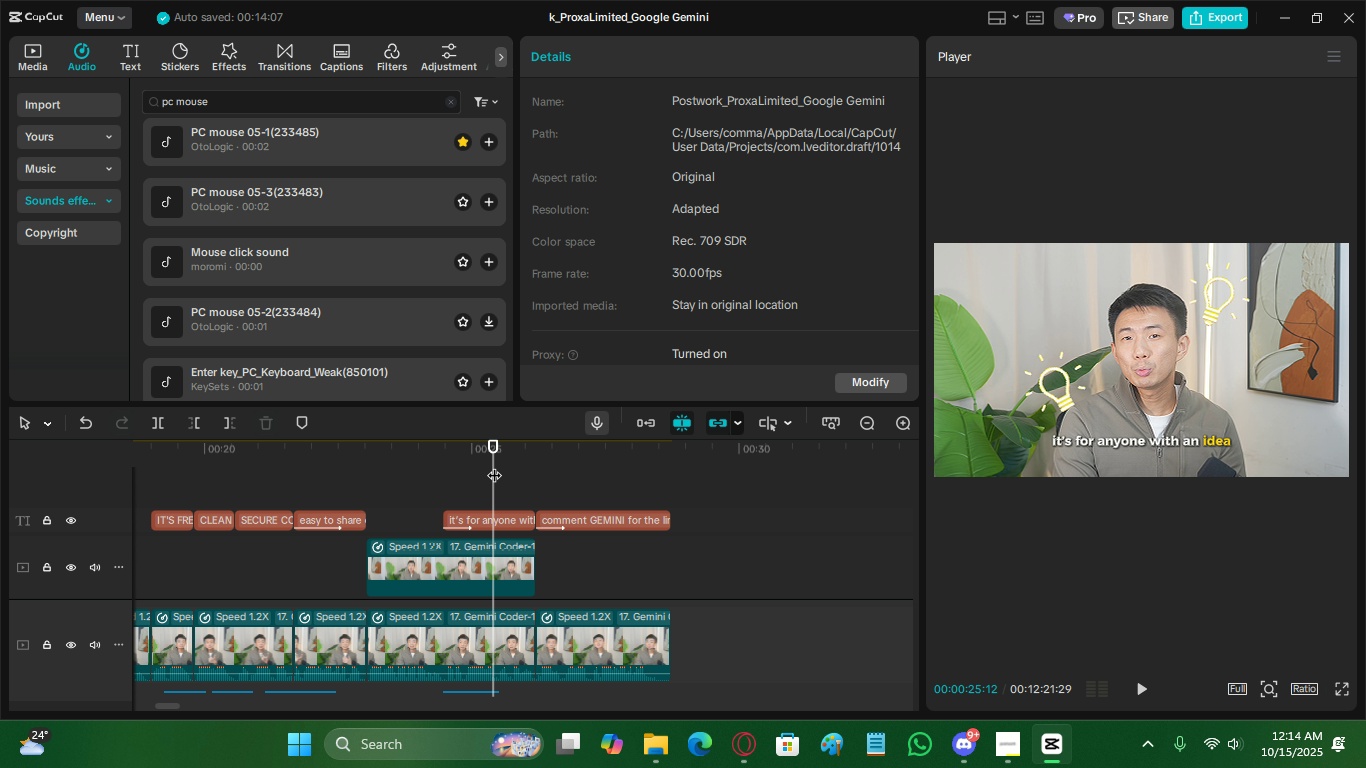 
key(Space)
 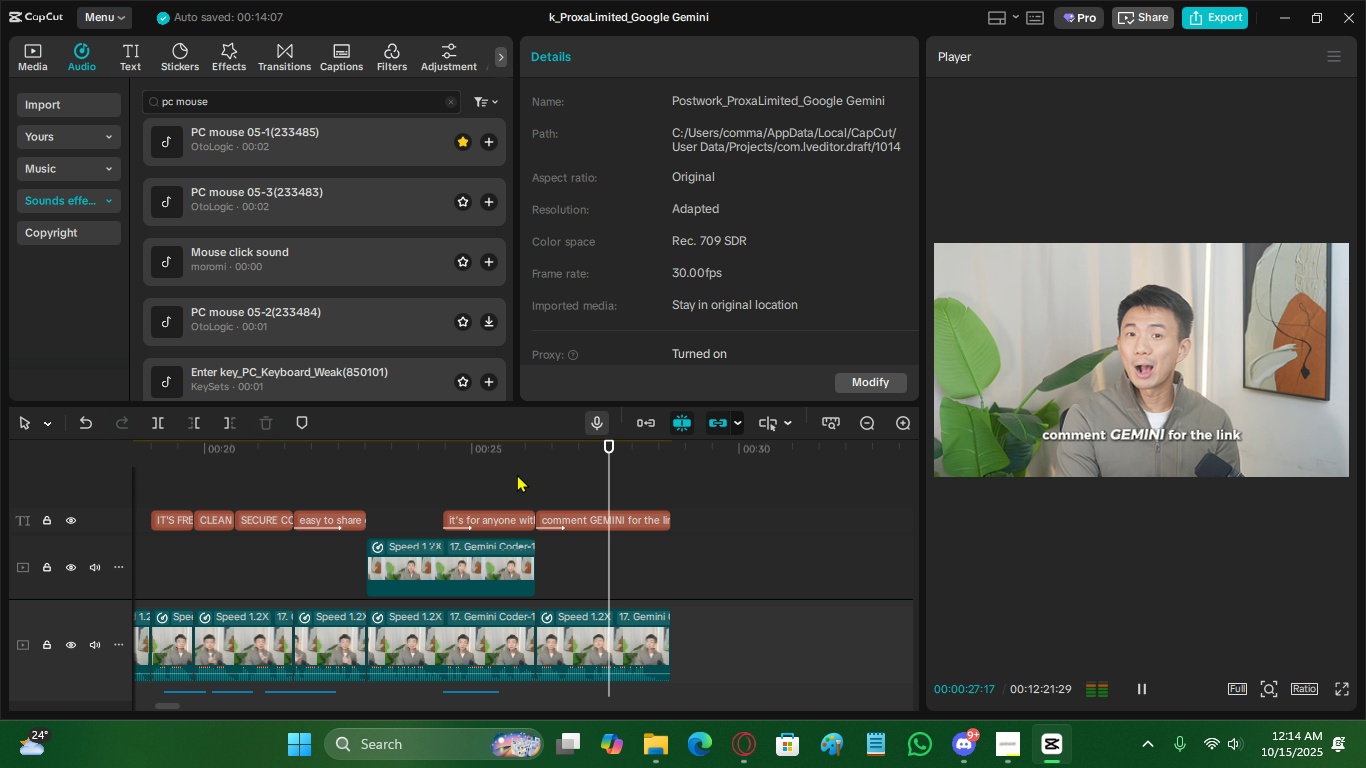 
key(Space)
 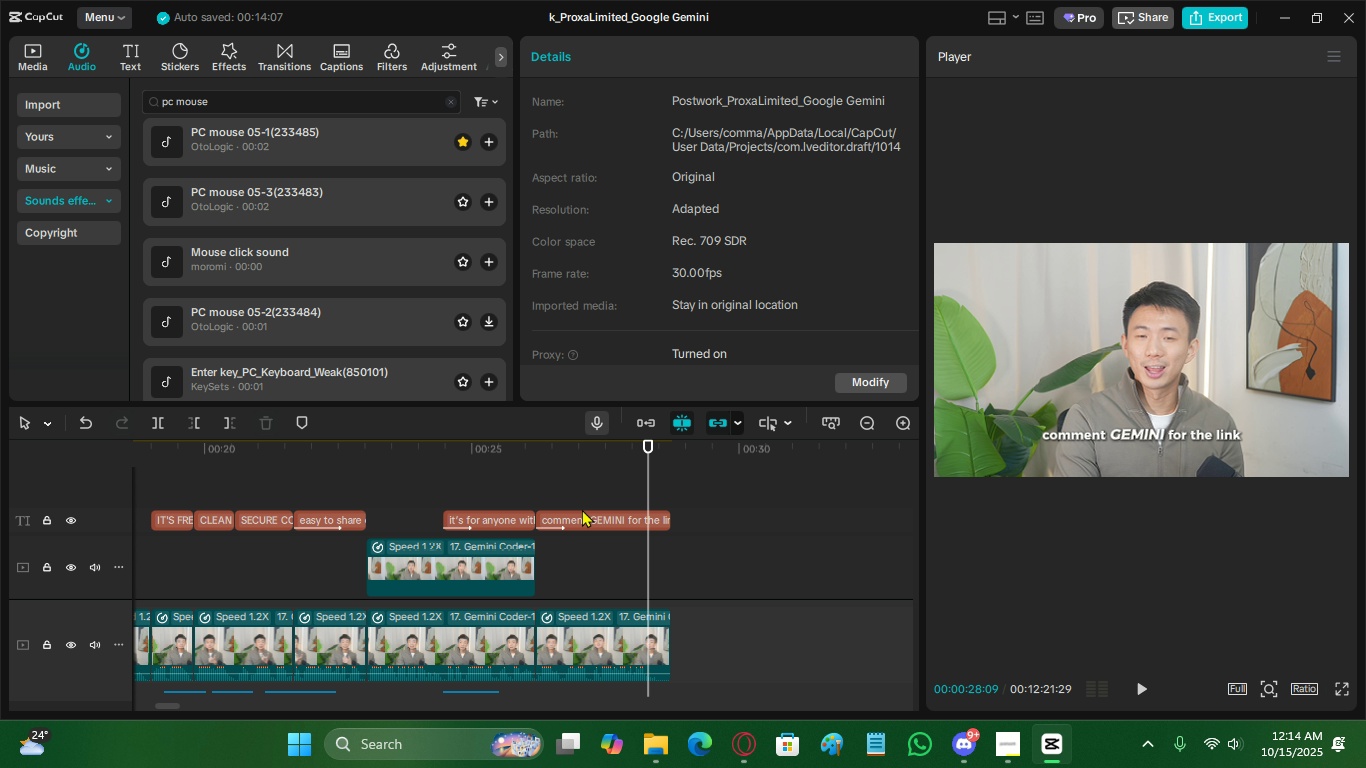 
left_click([590, 524])
 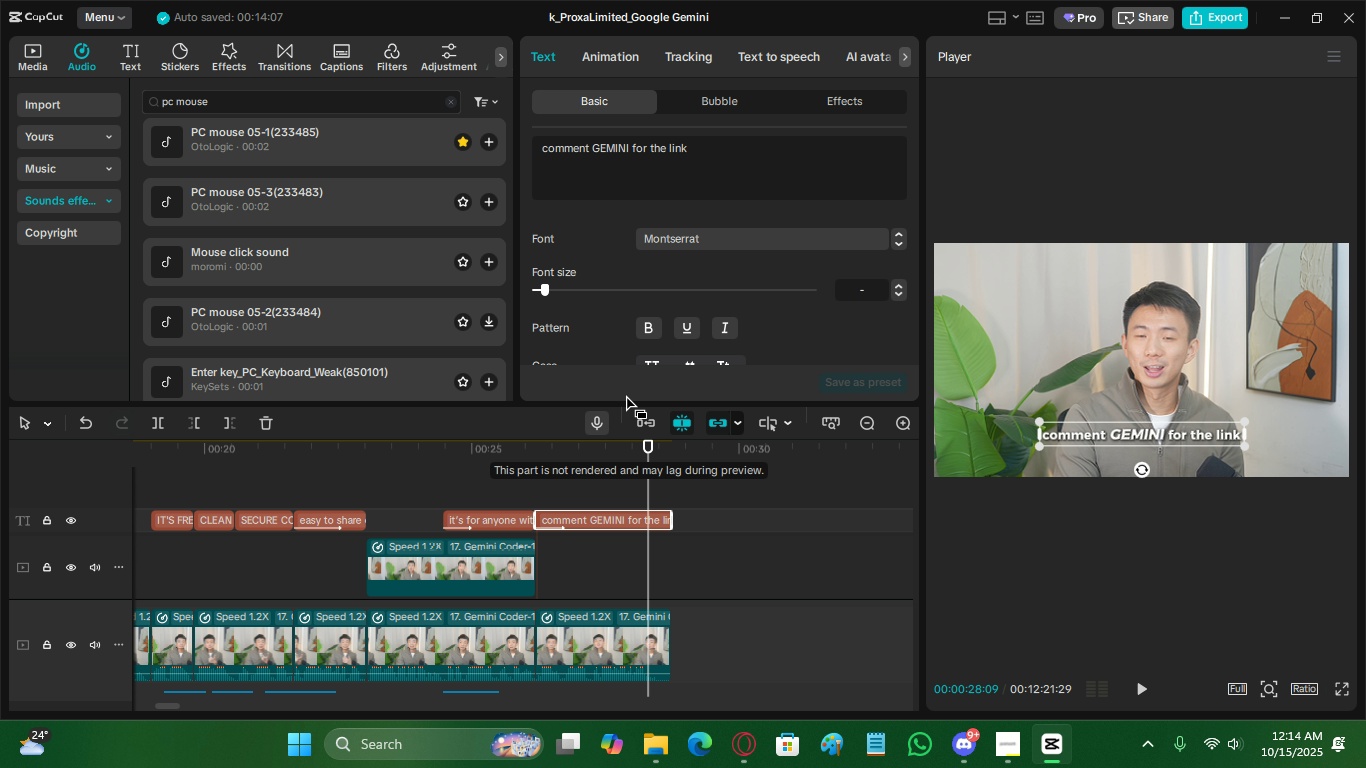 
scroll: coordinate [611, 338], scroll_direction: none, amount: 0.0
 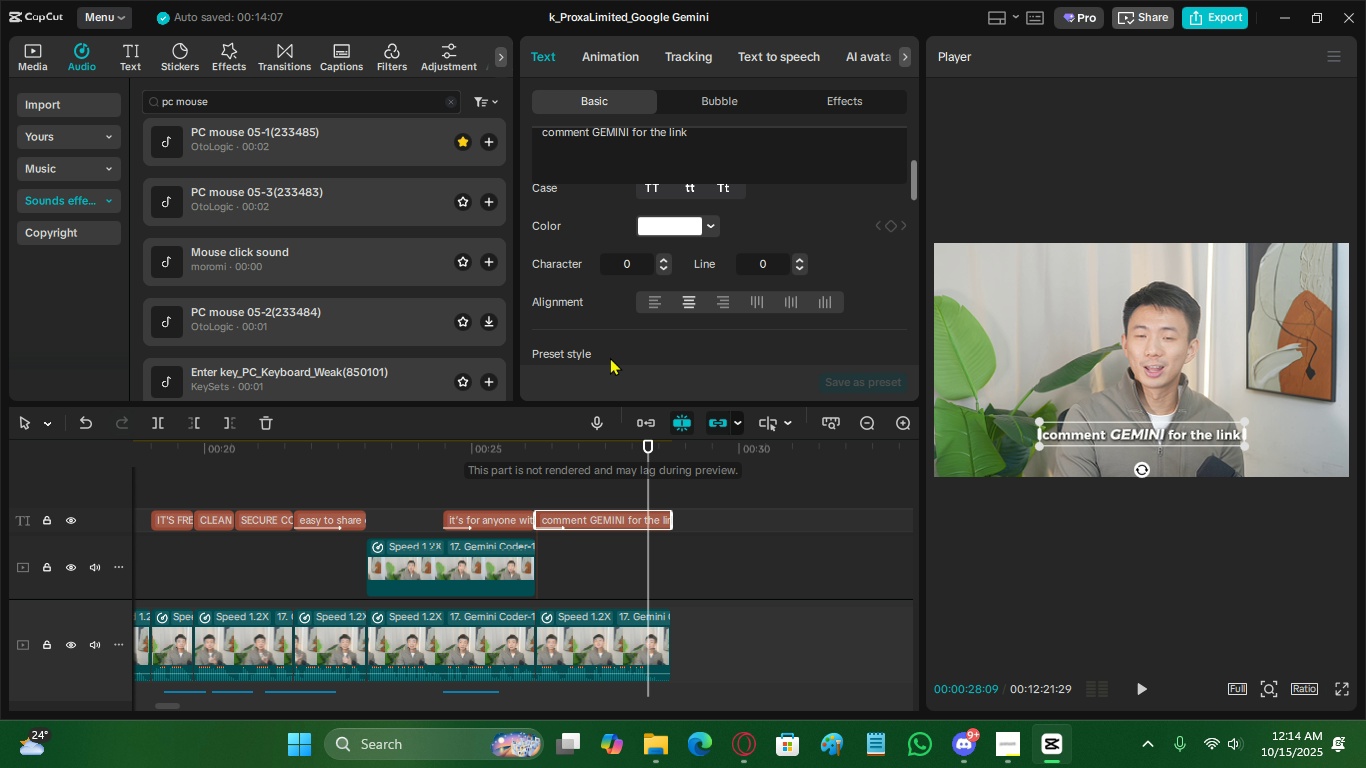 
scroll: coordinate [618, 326], scroll_direction: up, amount: 2.0
 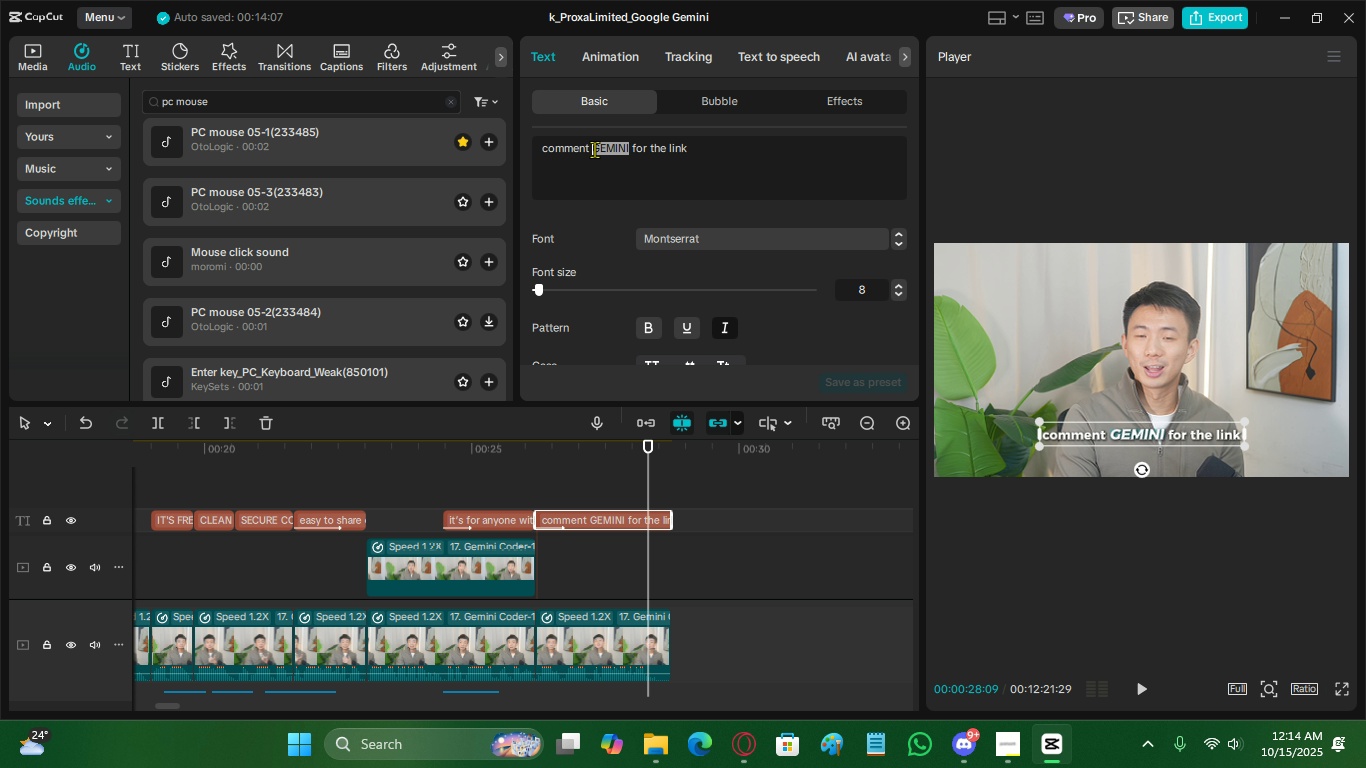 
left_click([710, 235])
 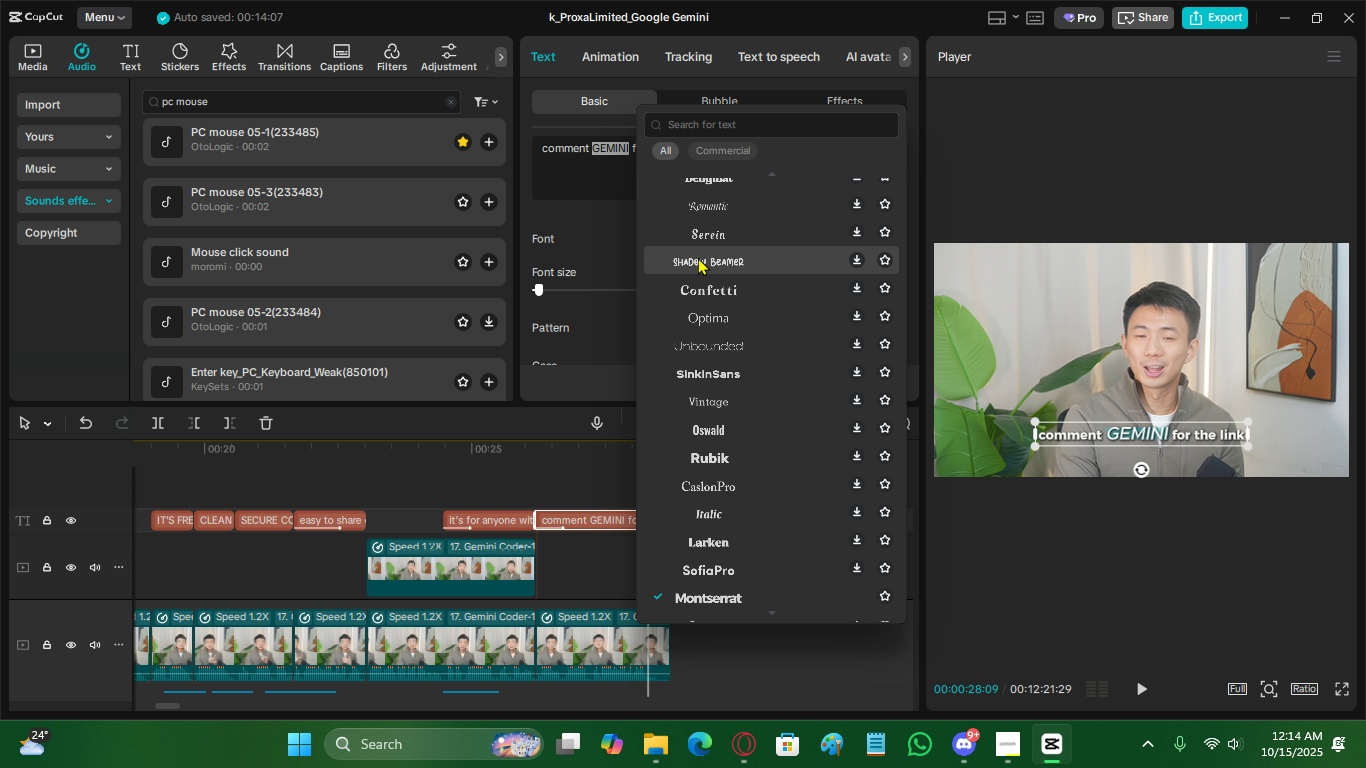 
scroll: coordinate [752, 353], scroll_direction: up, amount: 8.0
 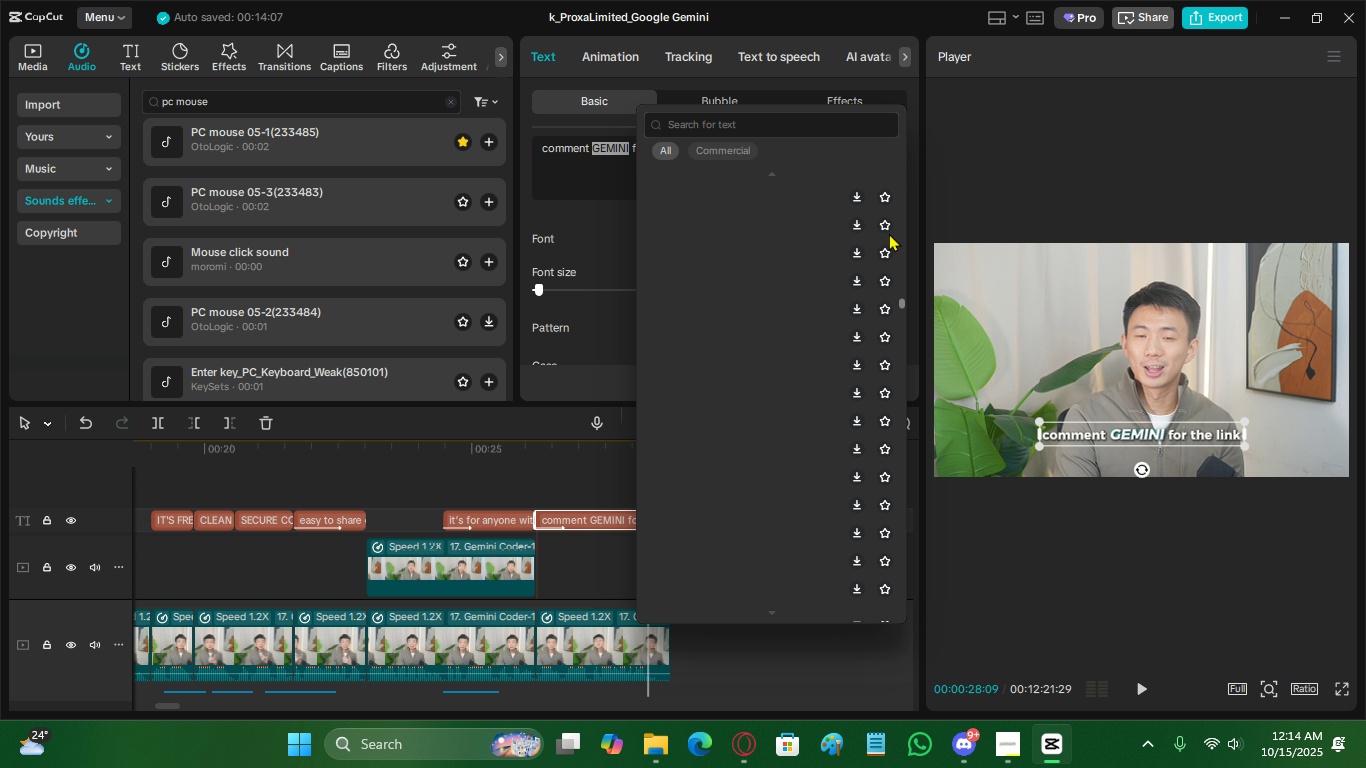 
mouse_move([881, 180])
 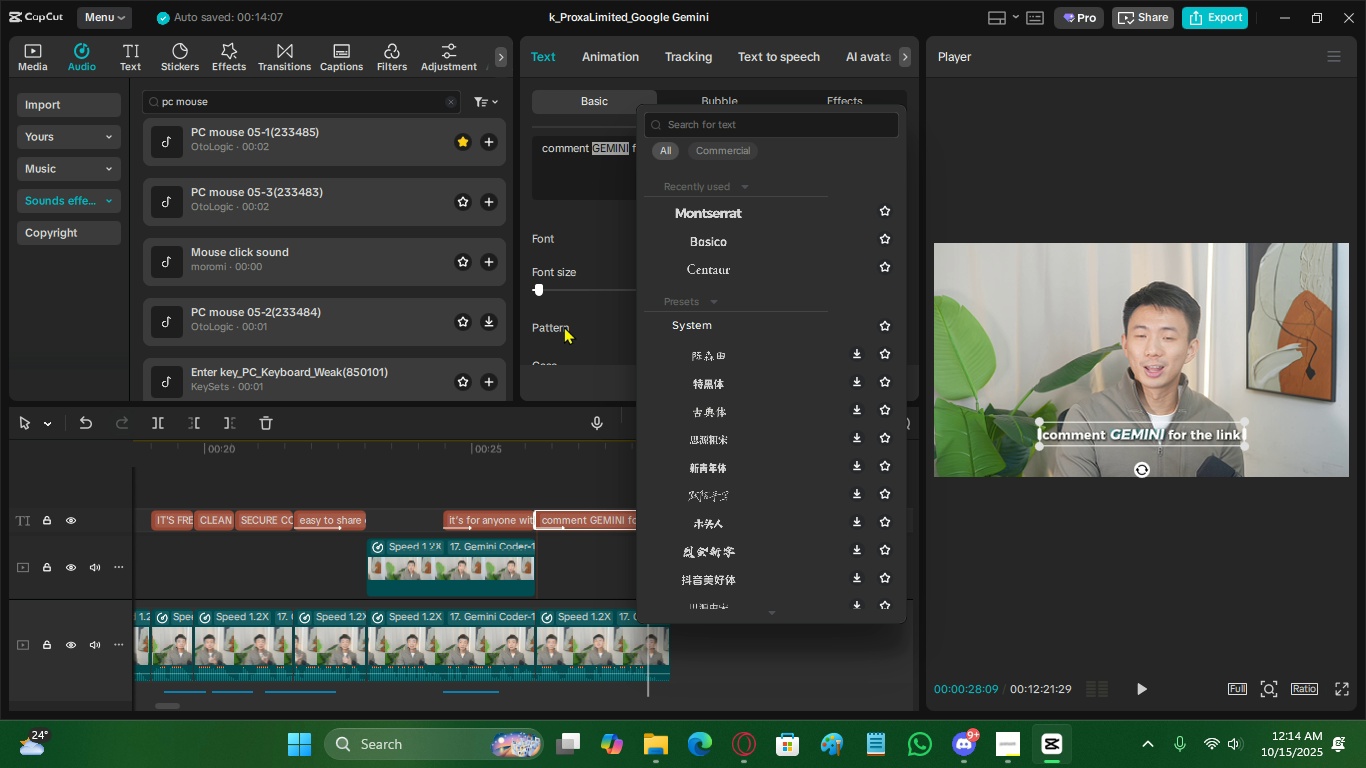 
left_click([570, 332])
 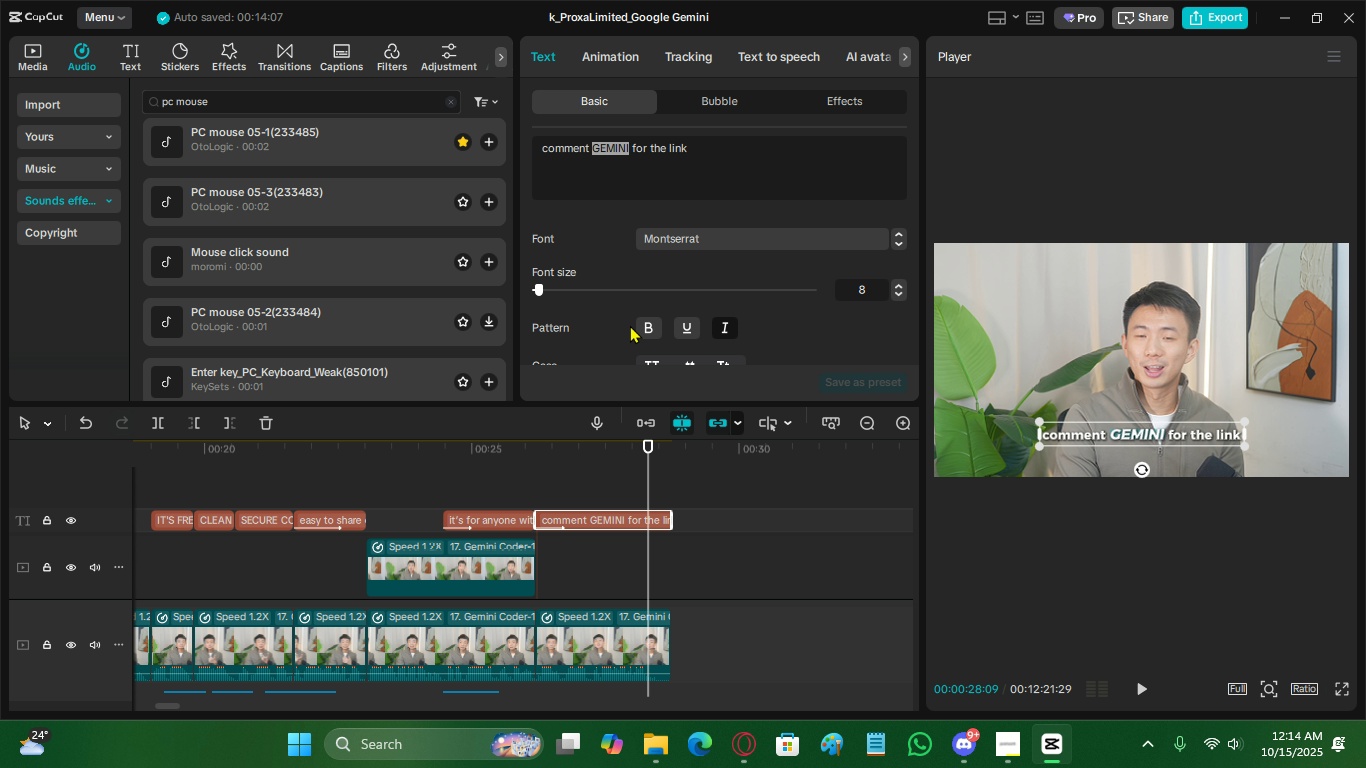 
scroll: coordinate [630, 325], scroll_direction: down, amount: 1.0
 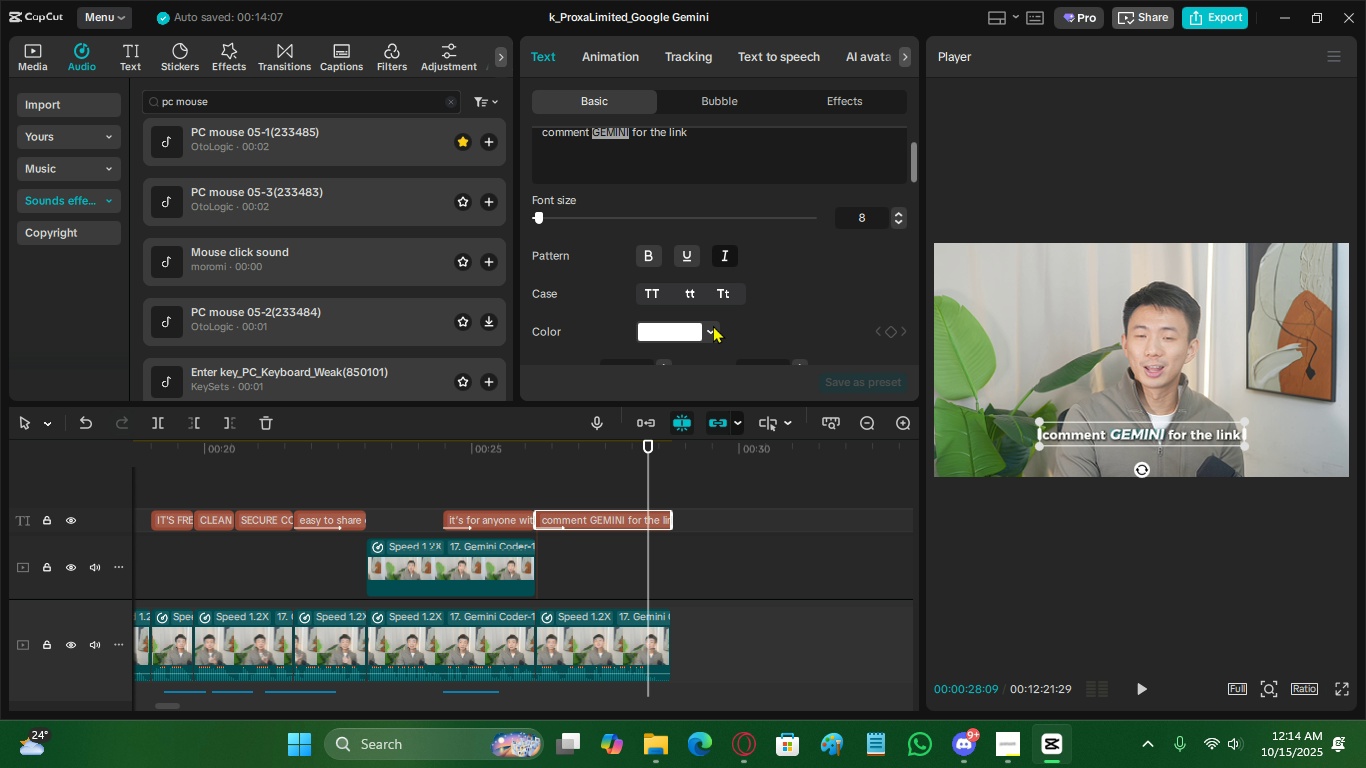 
left_click([713, 325])
 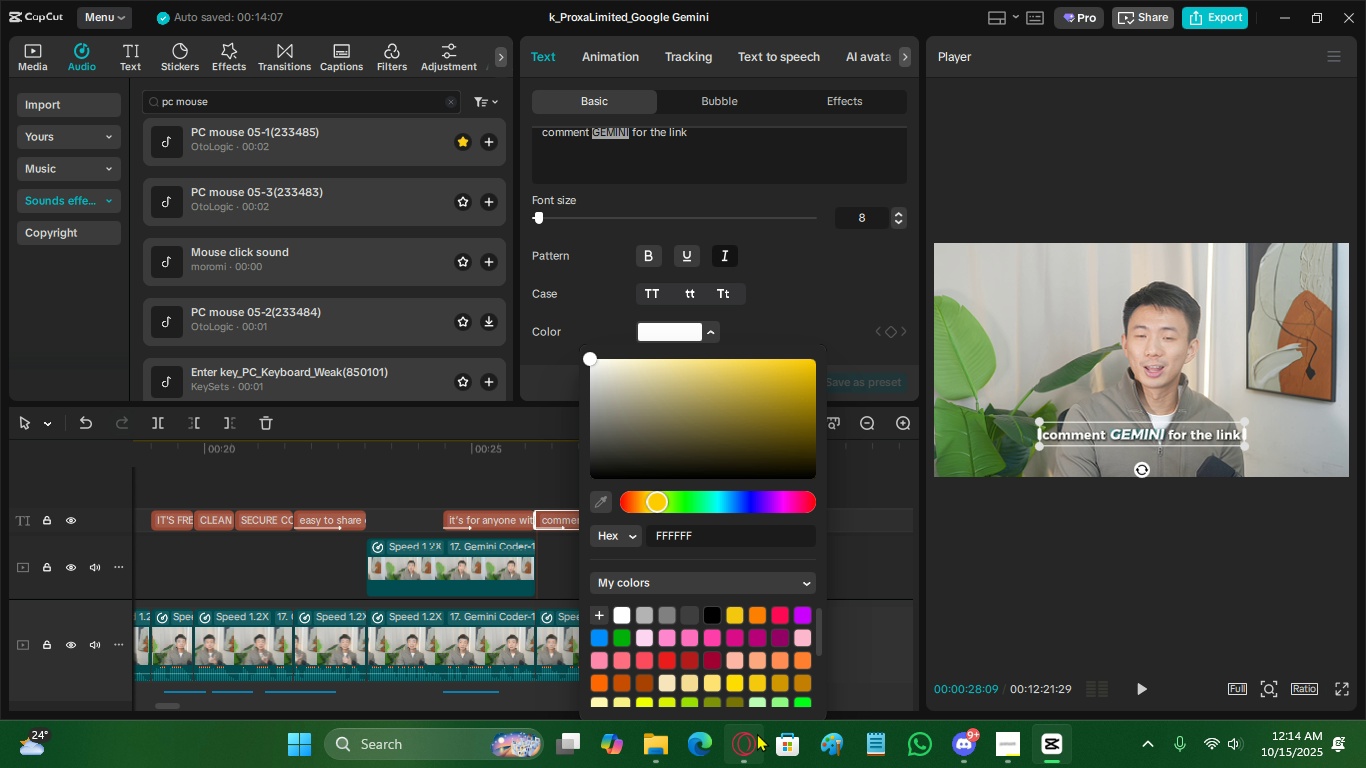 
left_click([757, 733])
 